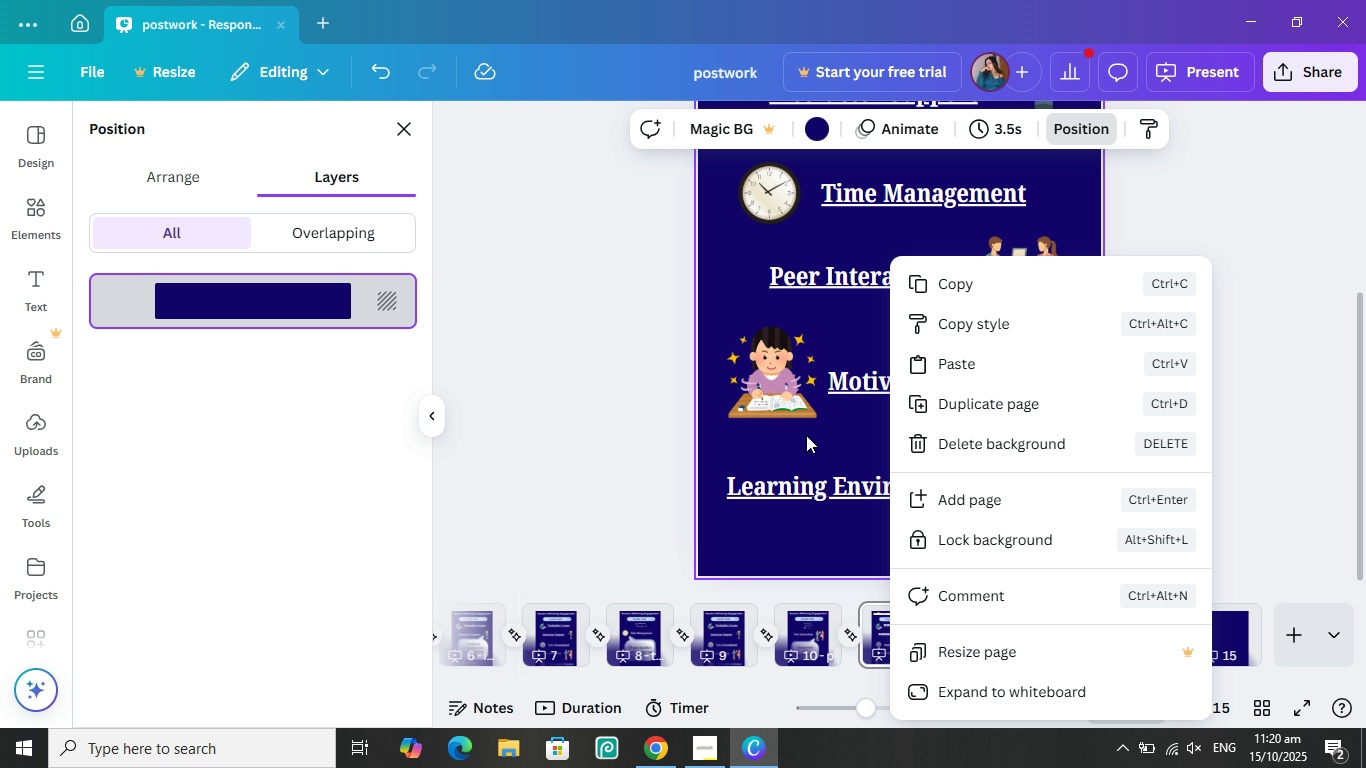 
left_click([806, 435])
 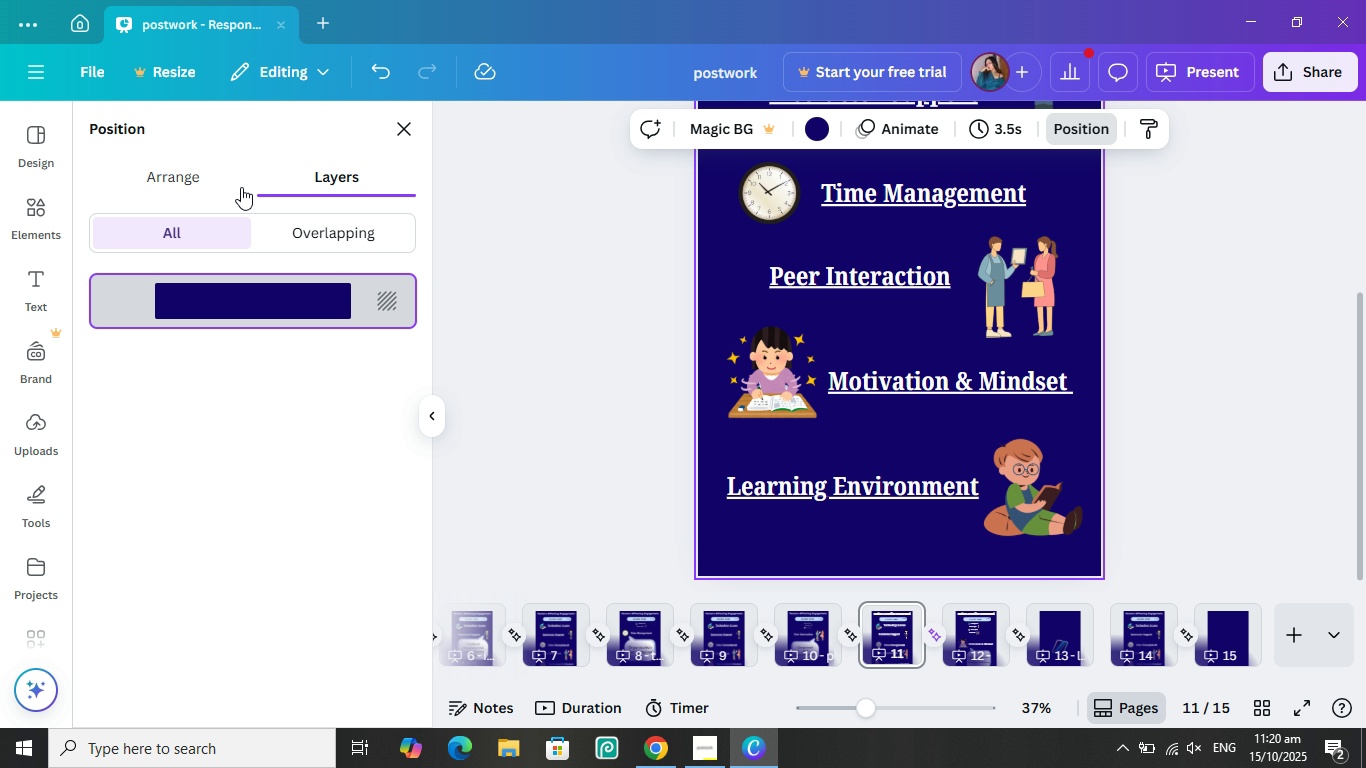 
left_click([172, 168])
 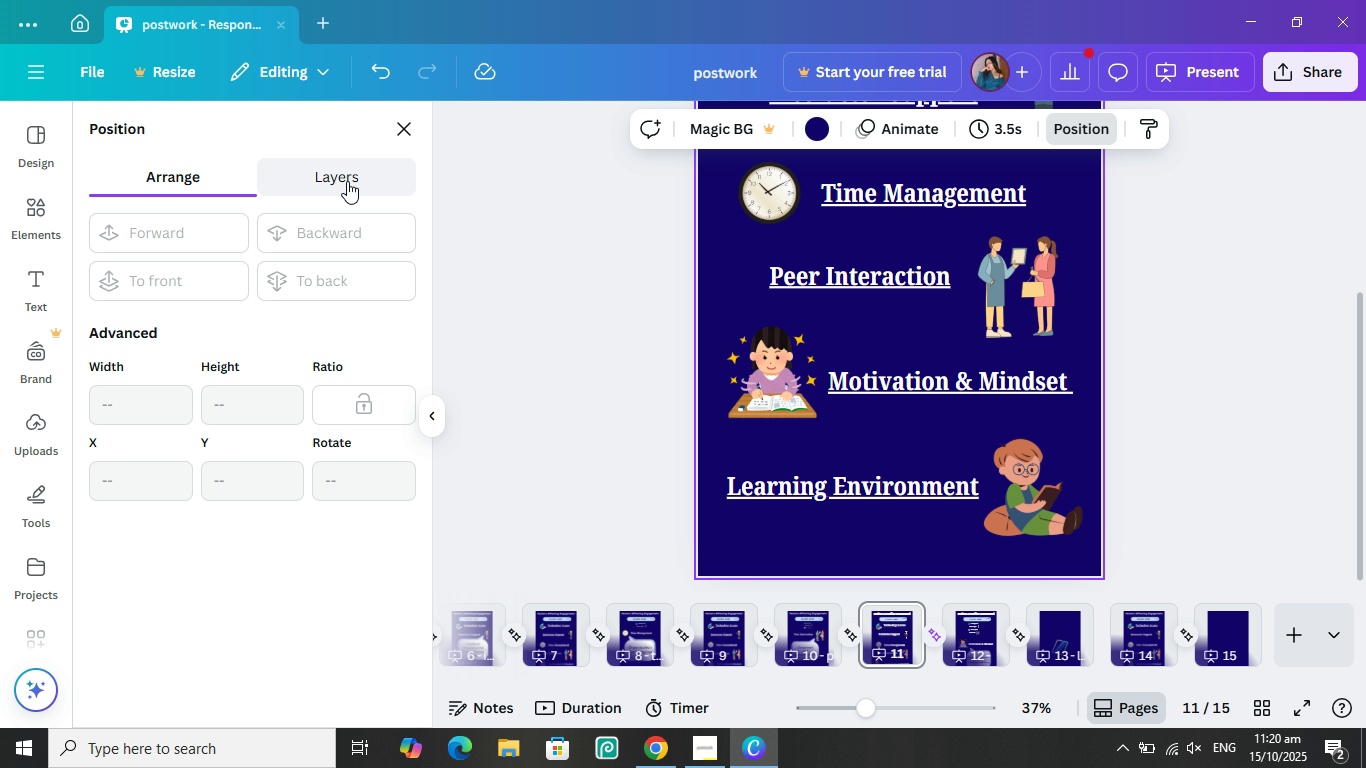 
left_click([347, 181])
 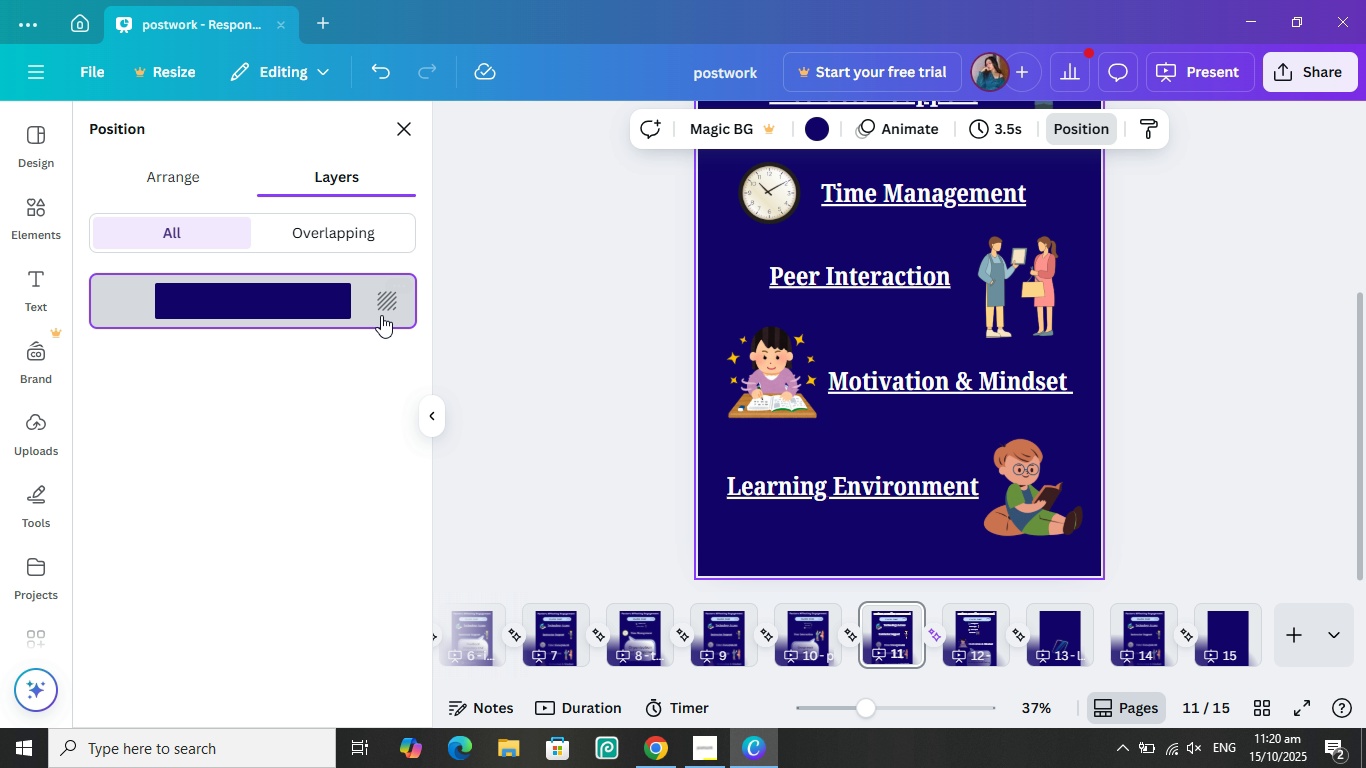 
mouse_move([396, 282])
 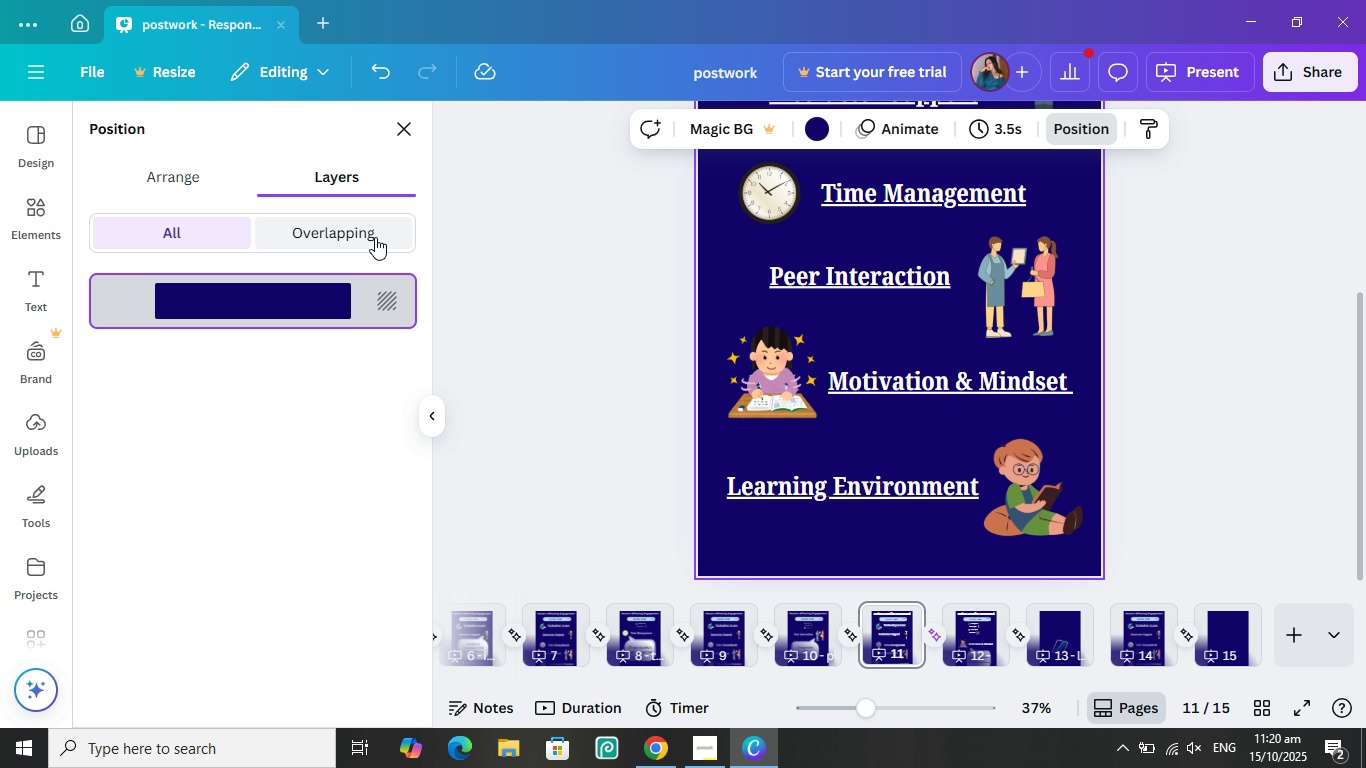 
left_click([375, 237])
 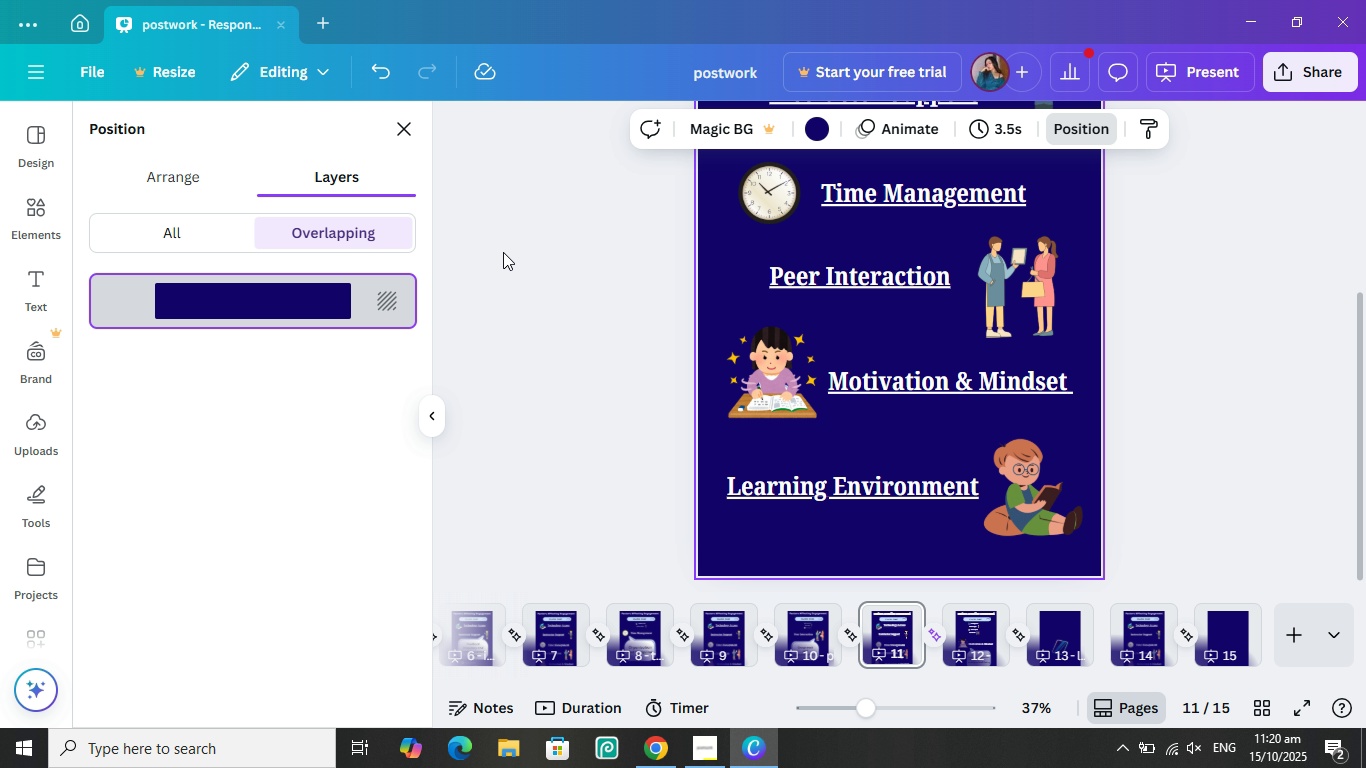 
double_click([503, 252])
 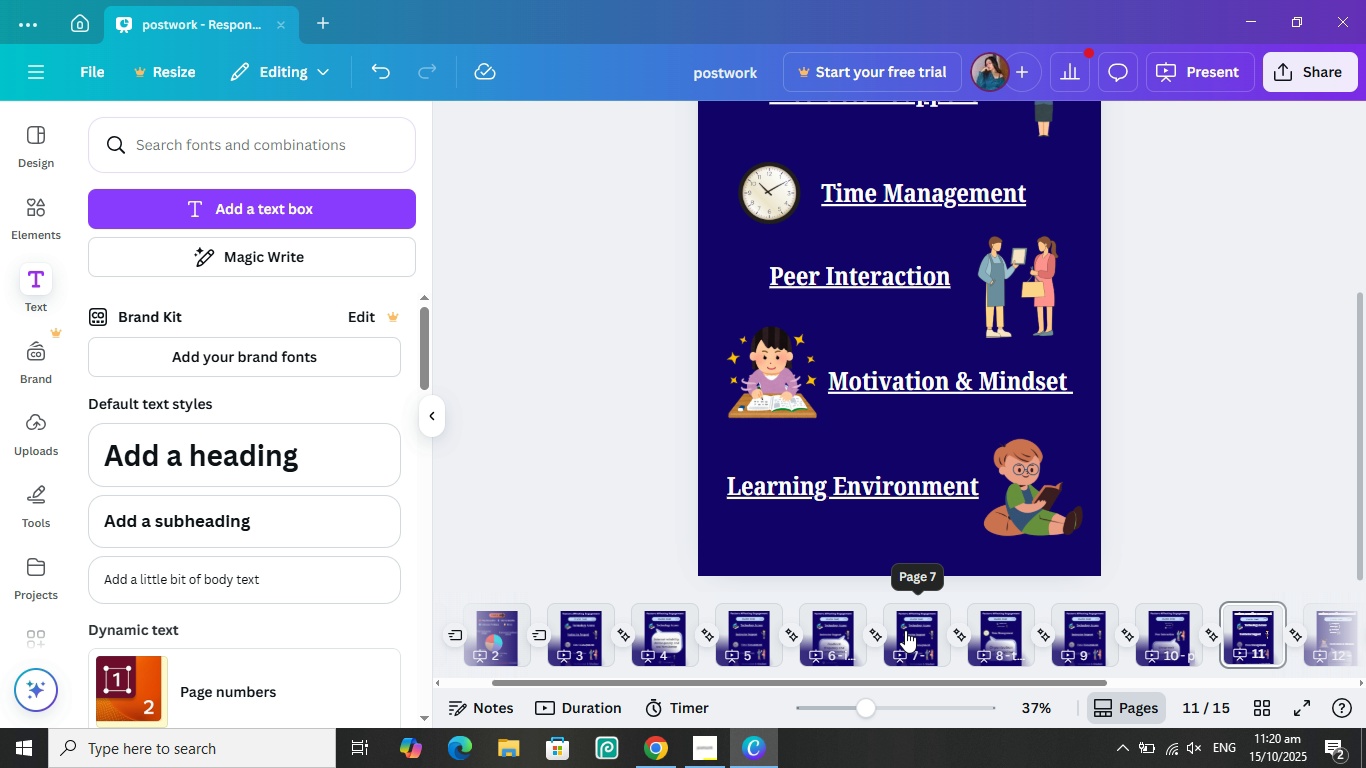 
wait(5.14)
 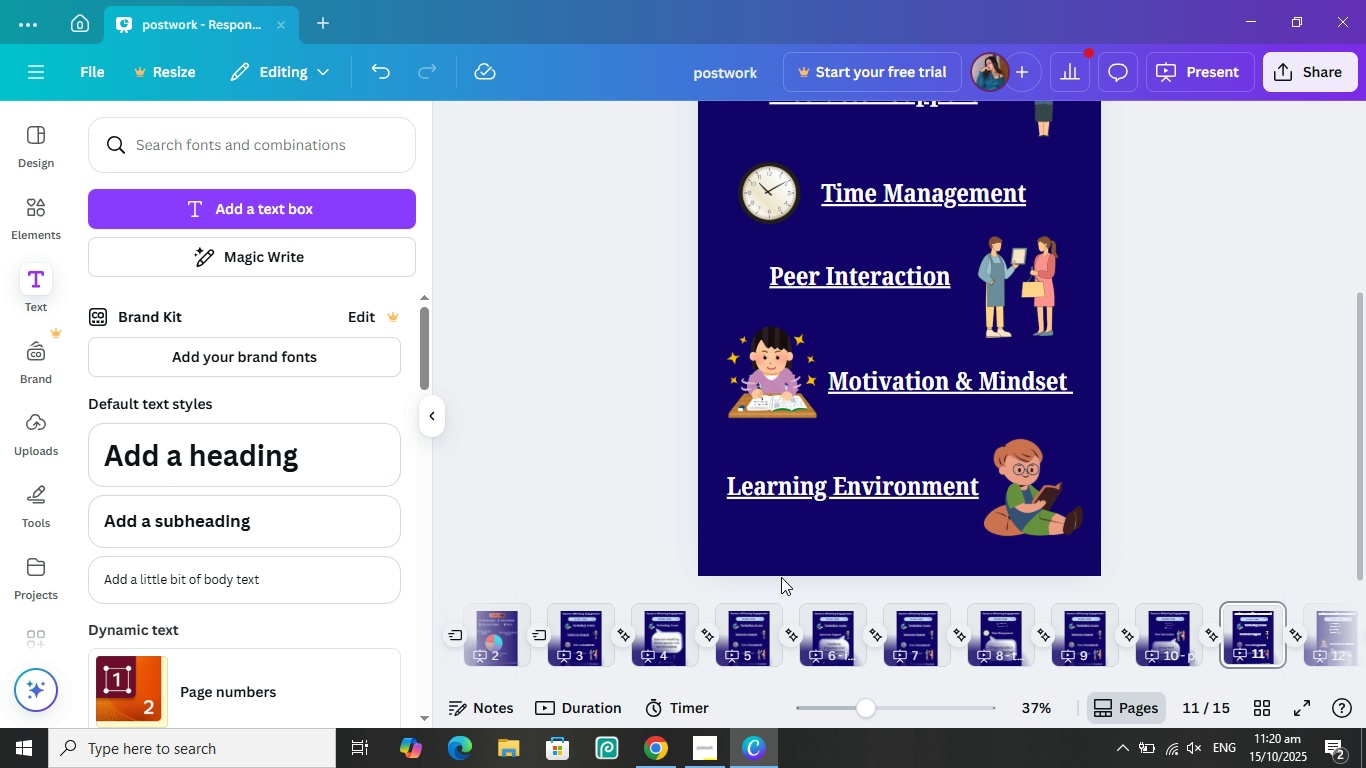 
key(Control+R)
 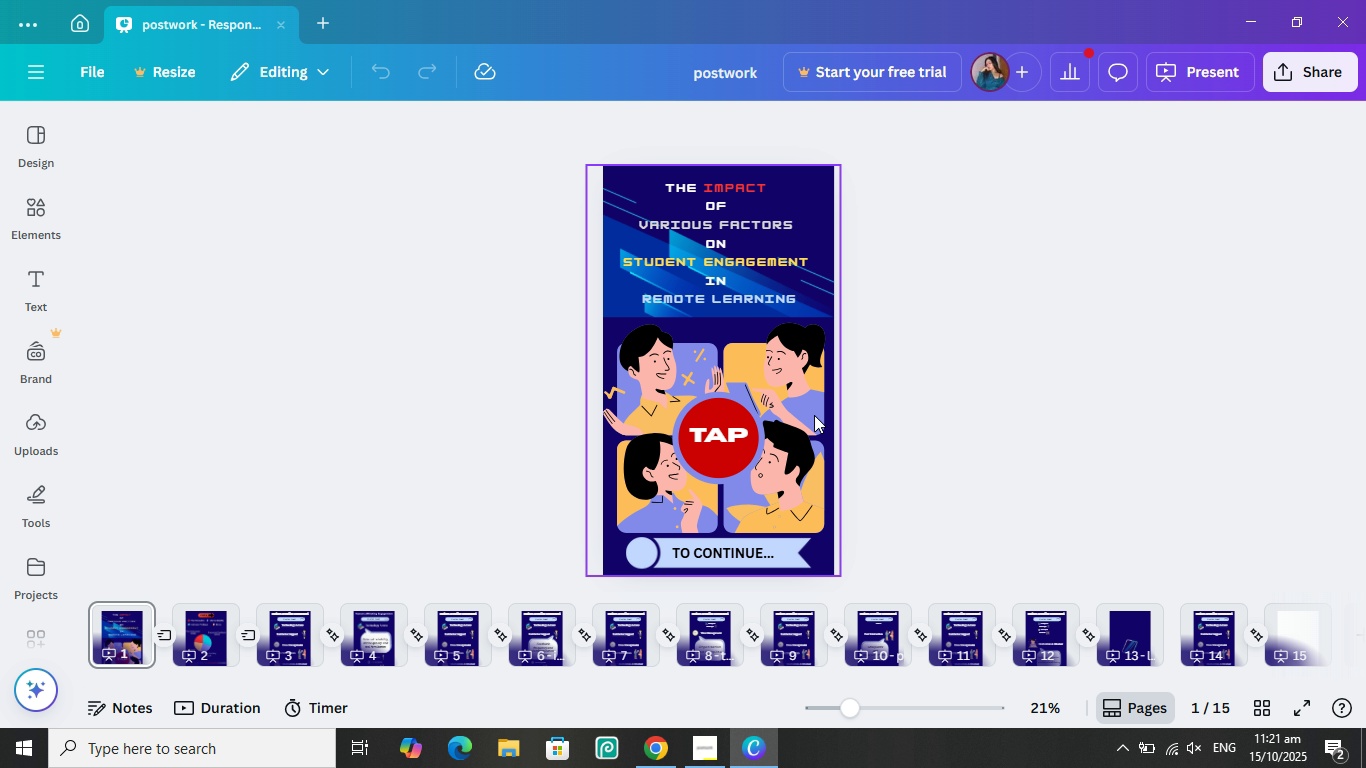 
wait(38.25)
 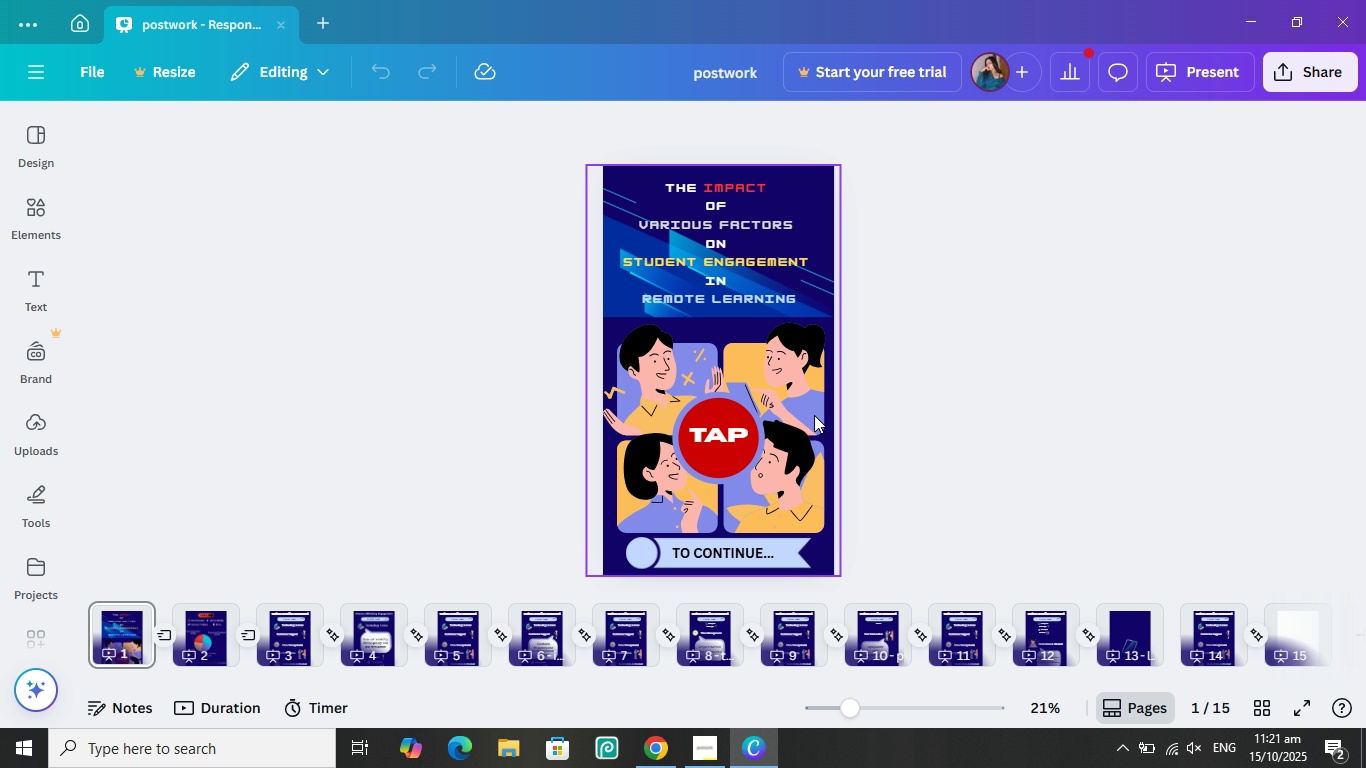 
left_click([1218, 71])
 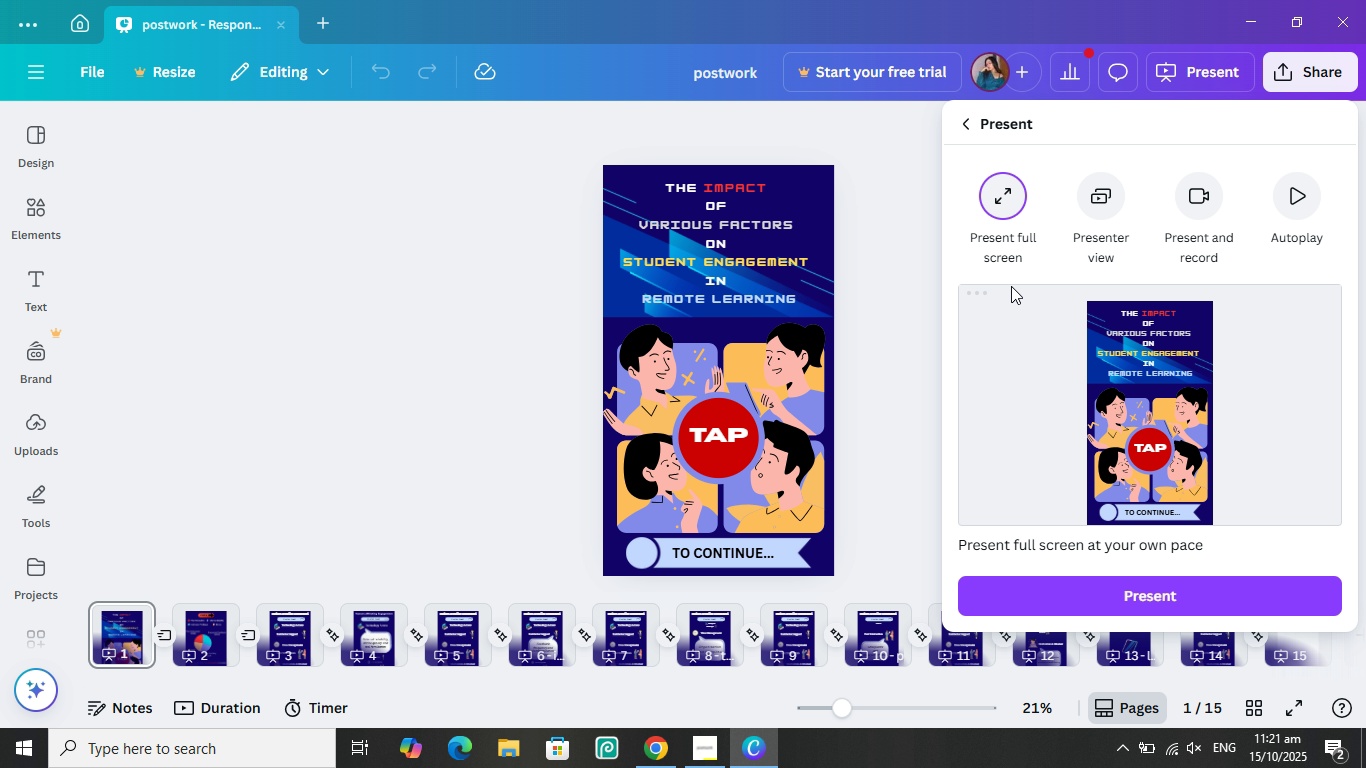 
left_click([1101, 593])
 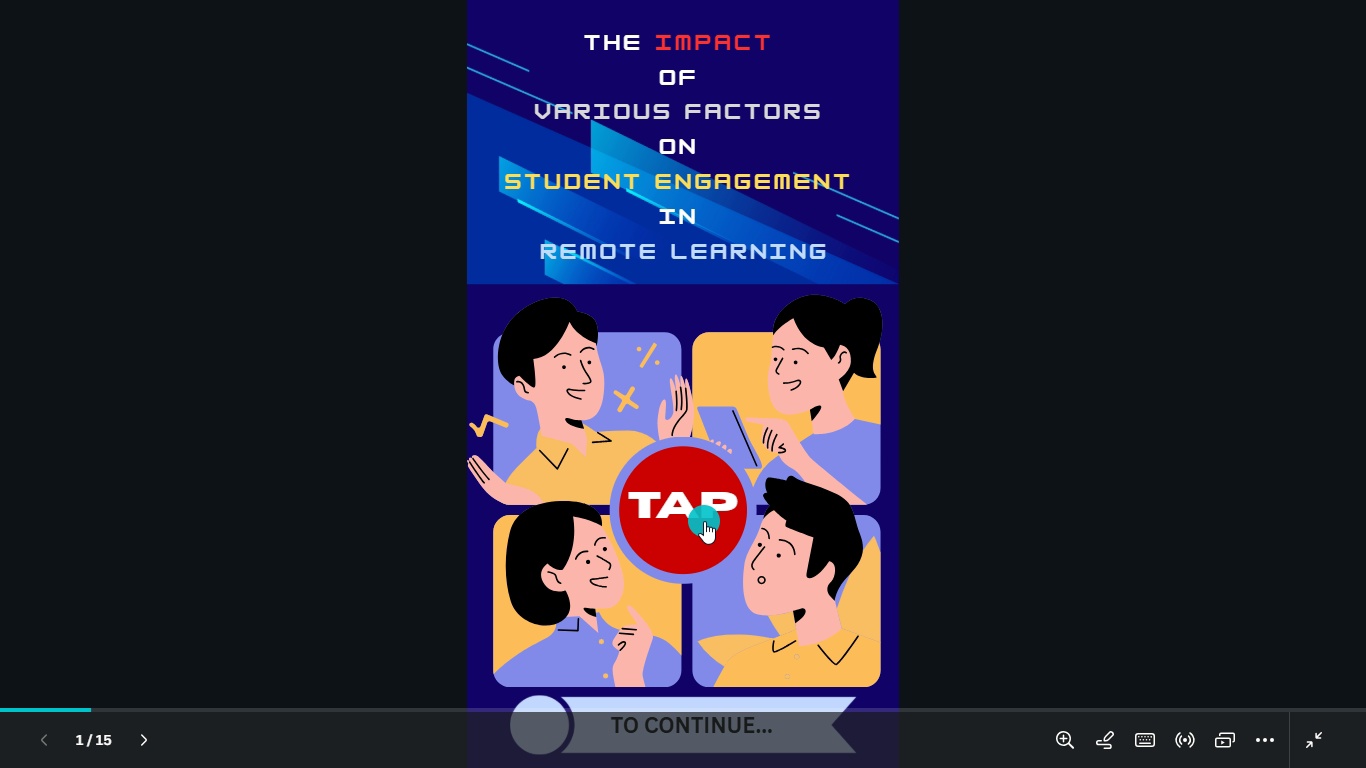 
left_click([693, 512])
 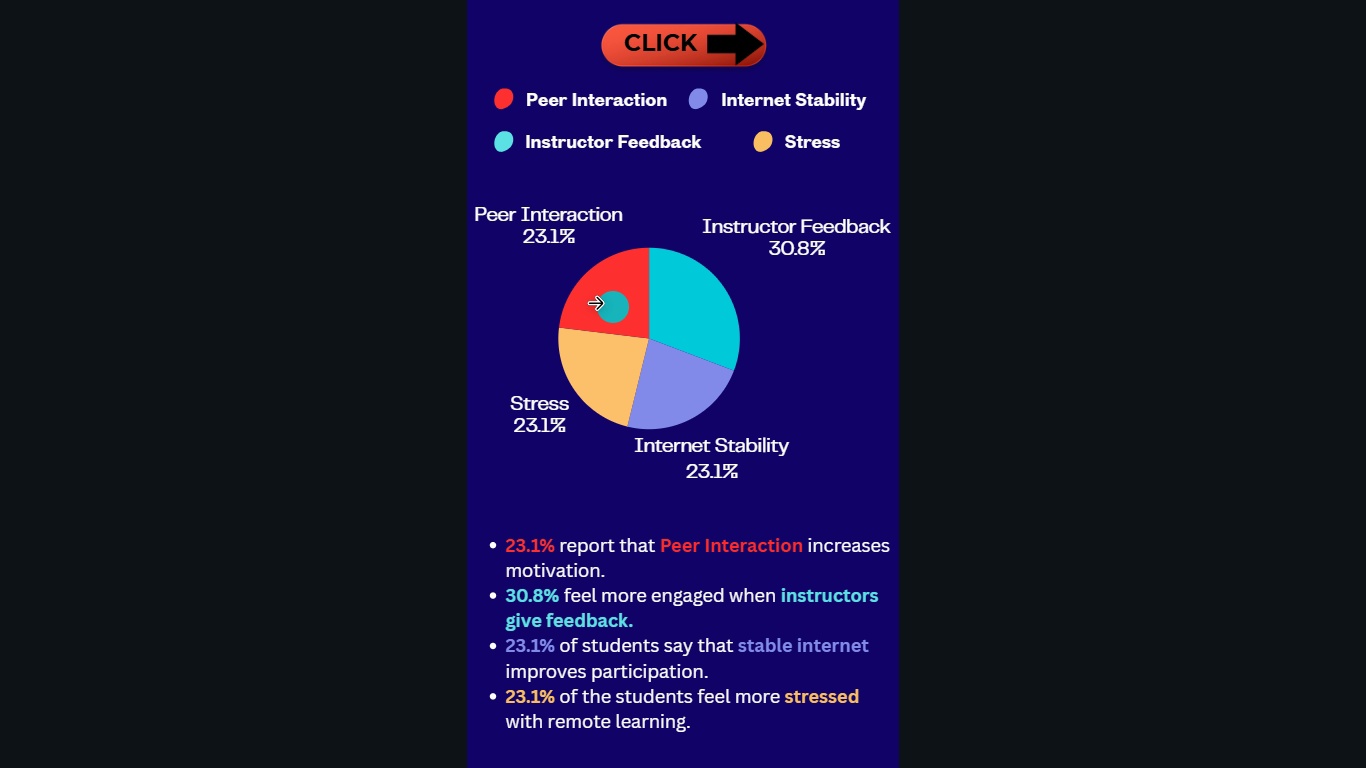 
wait(7.83)
 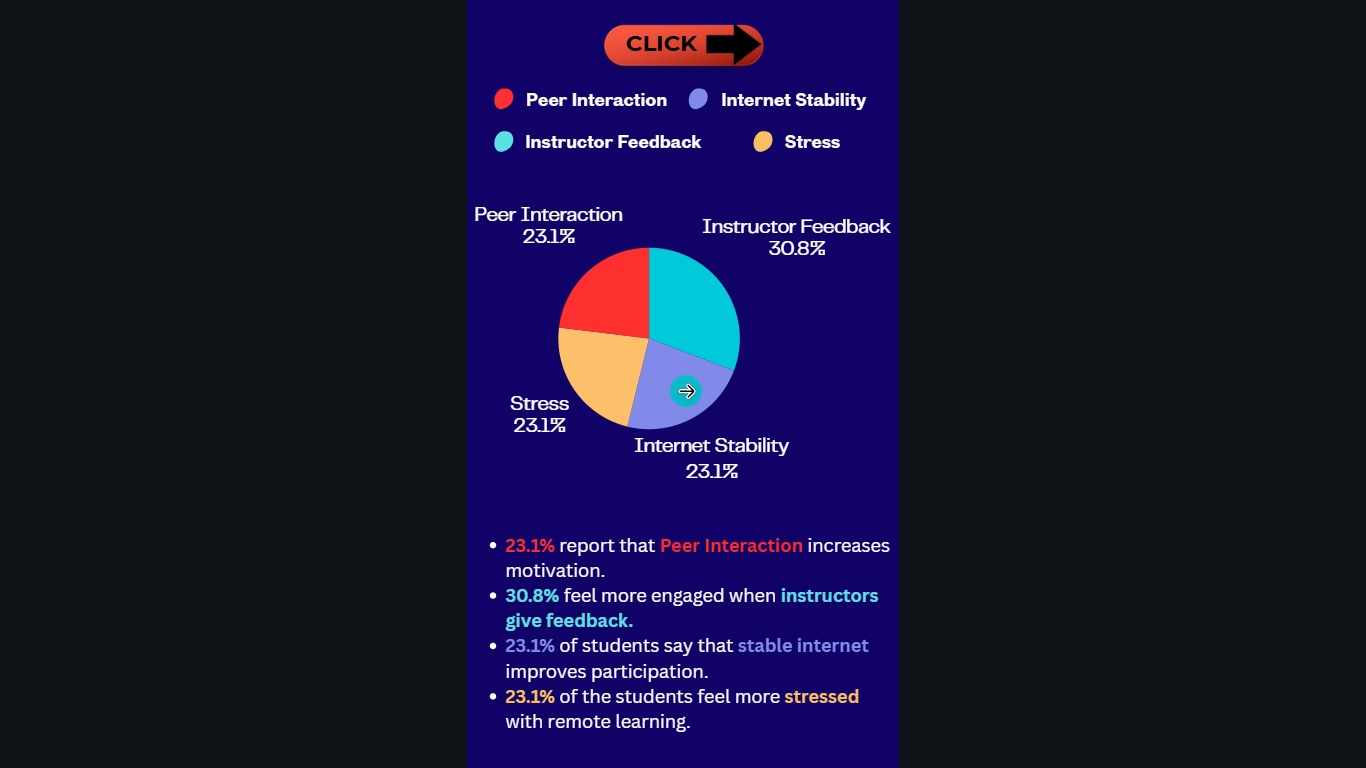 
double_click([670, 395])
 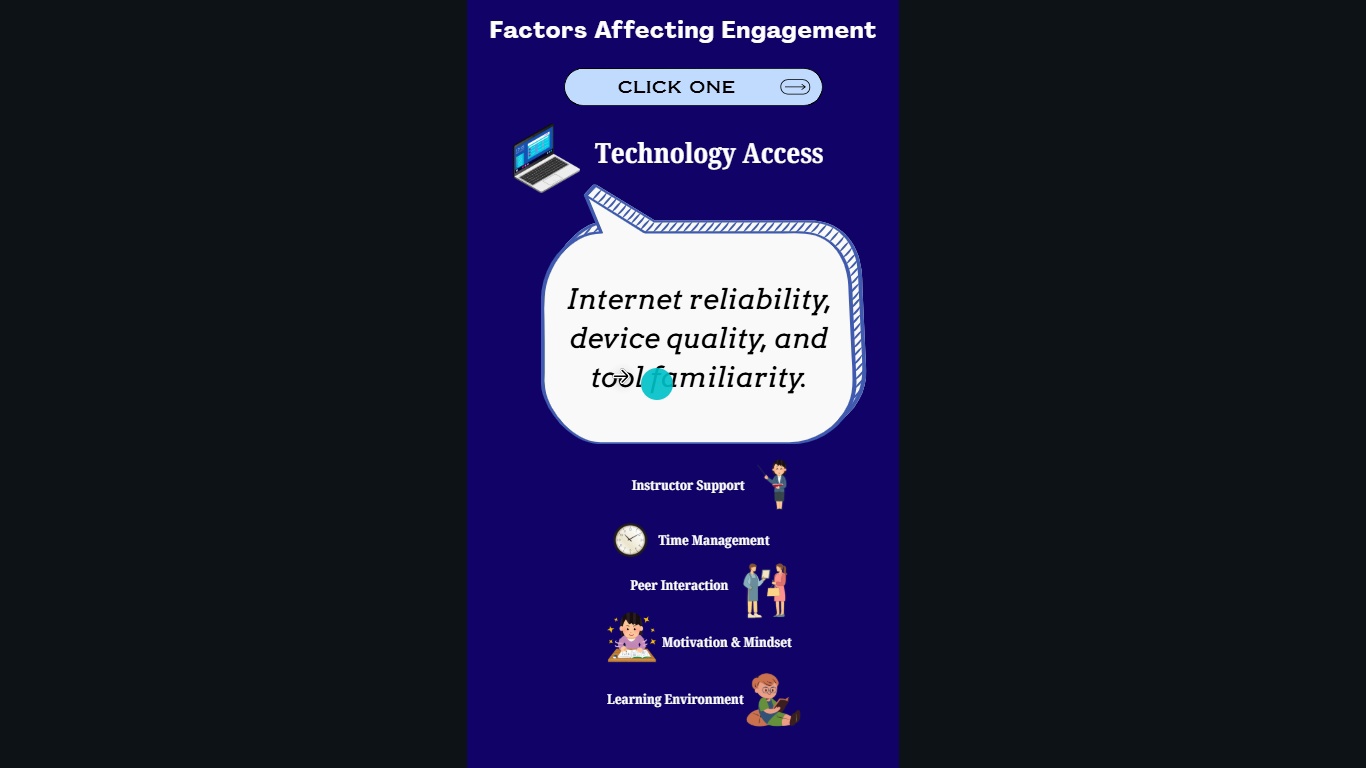 
left_click([417, 361])
 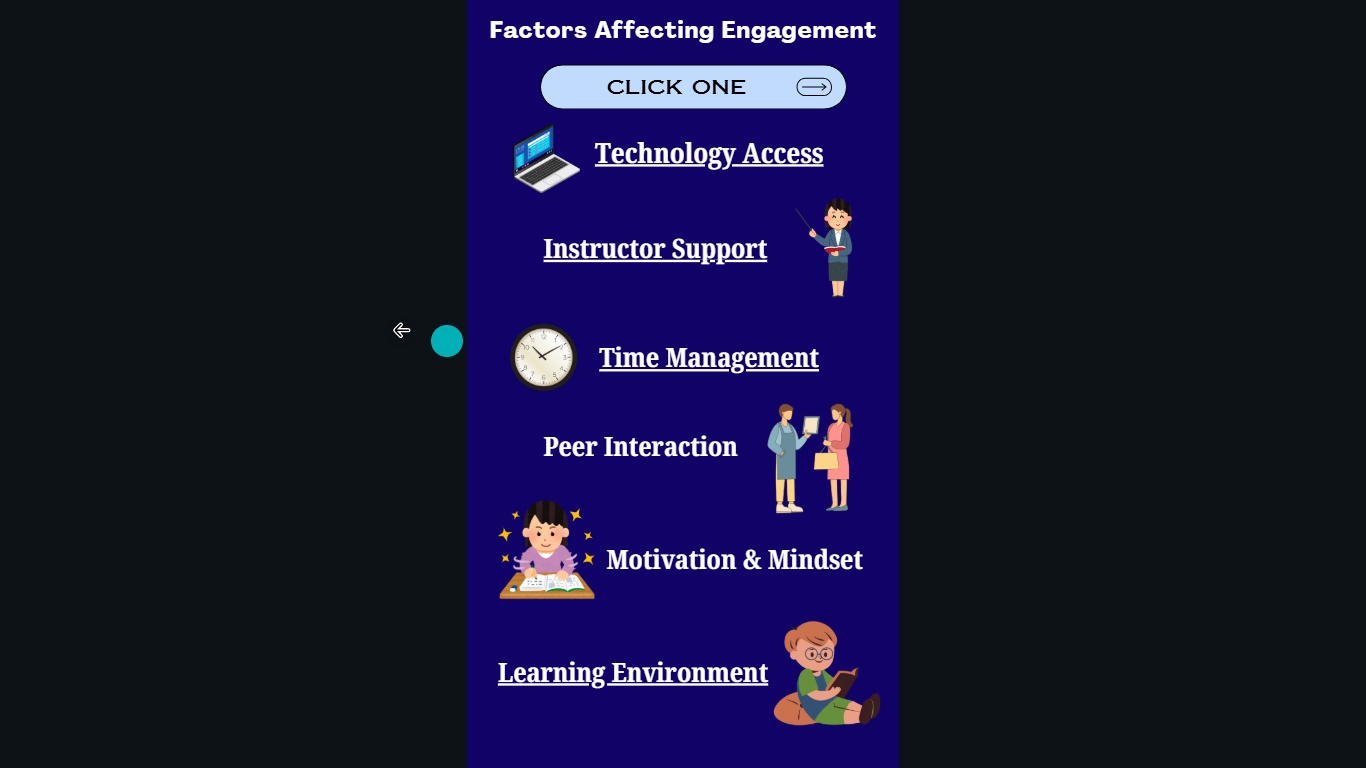 
left_click([314, 326])
 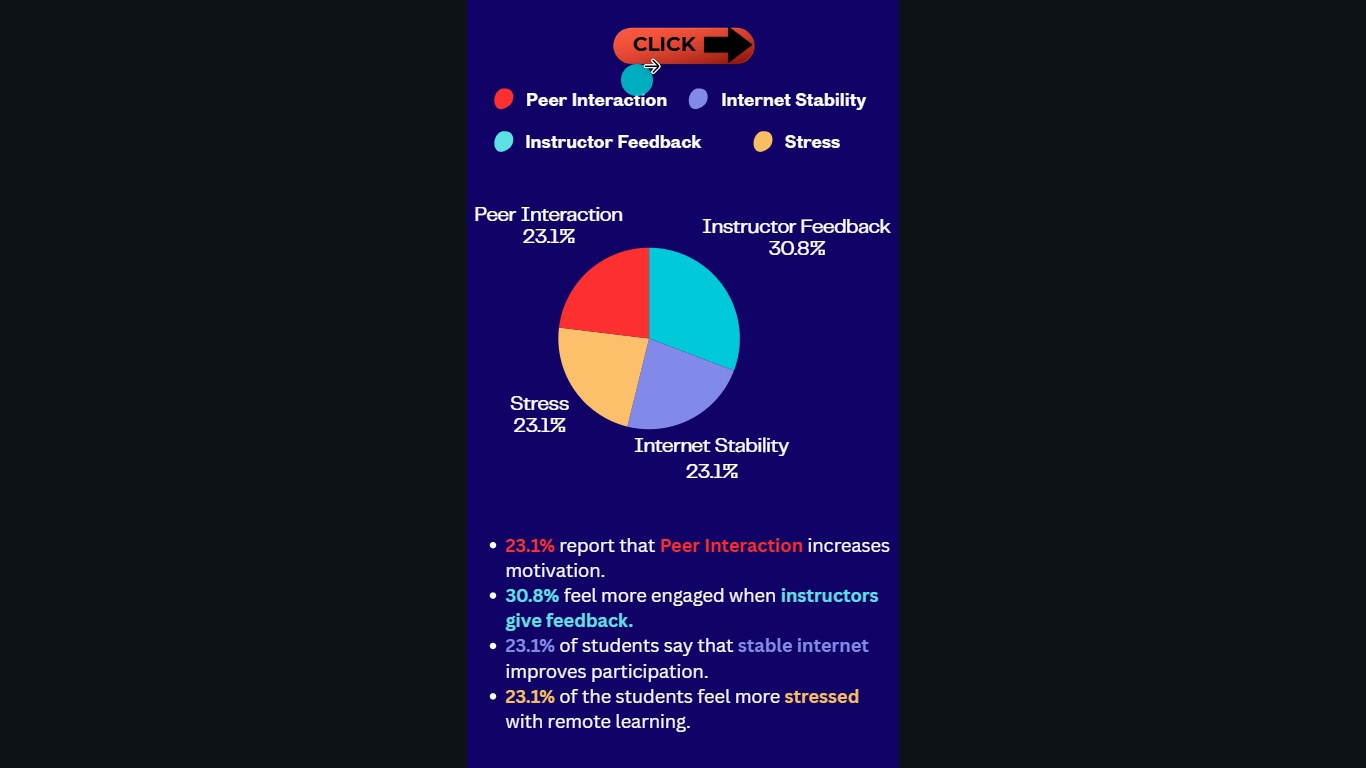 
left_click([664, 54])
 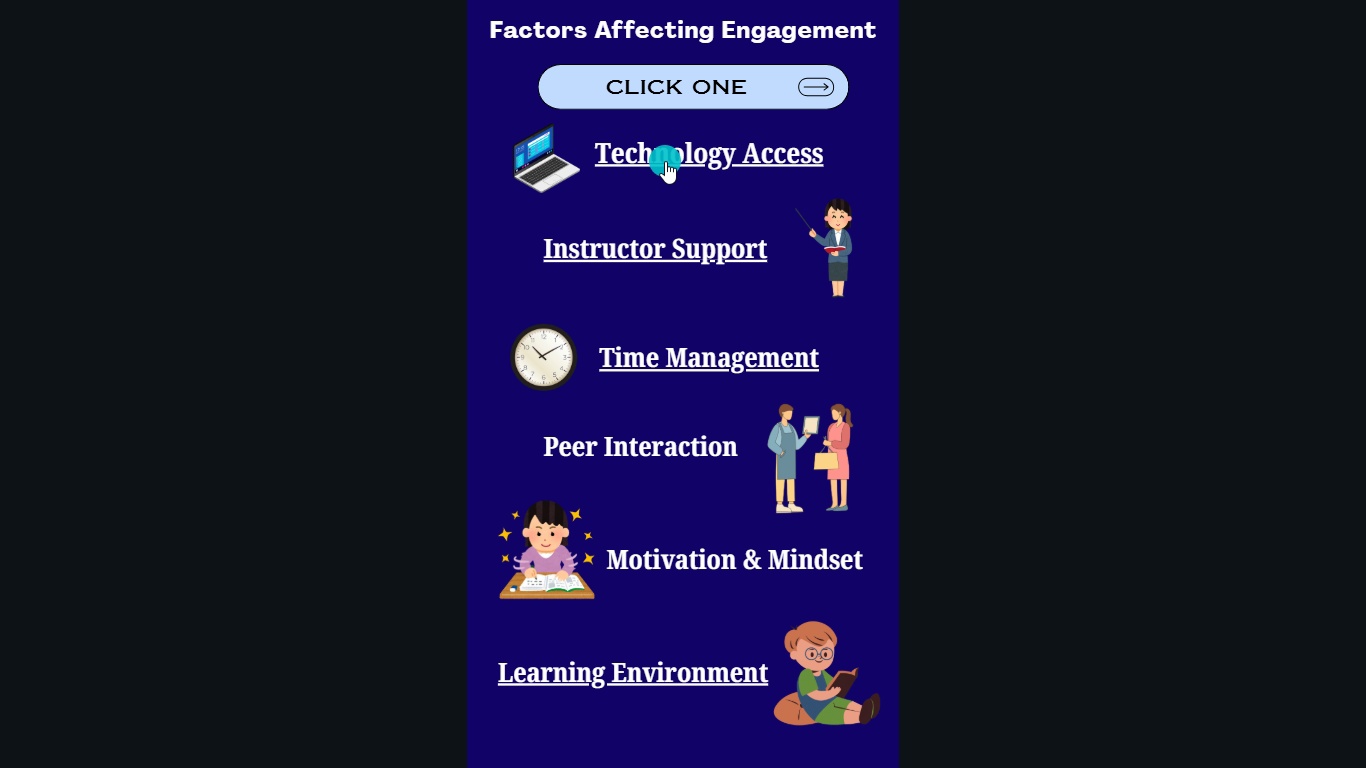 
left_click([665, 161])
 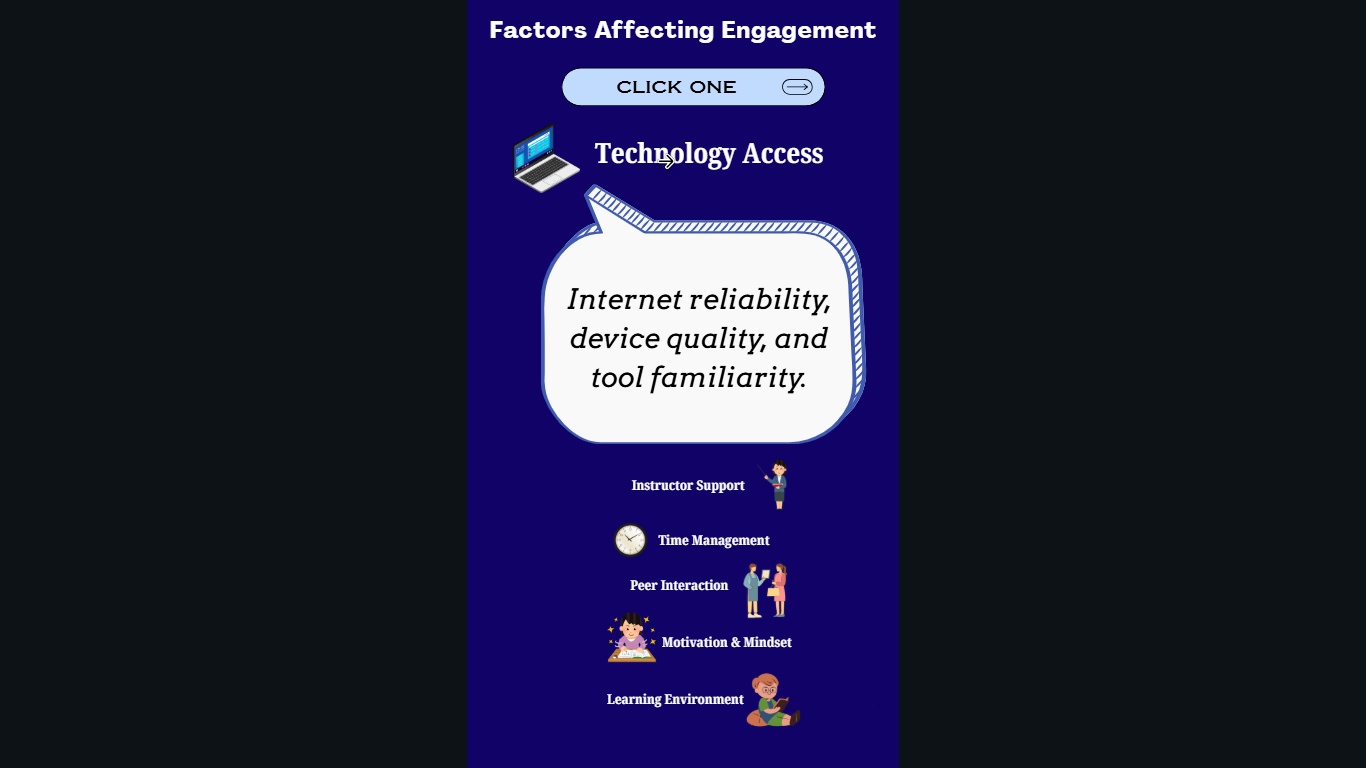 
double_click([665, 161])
 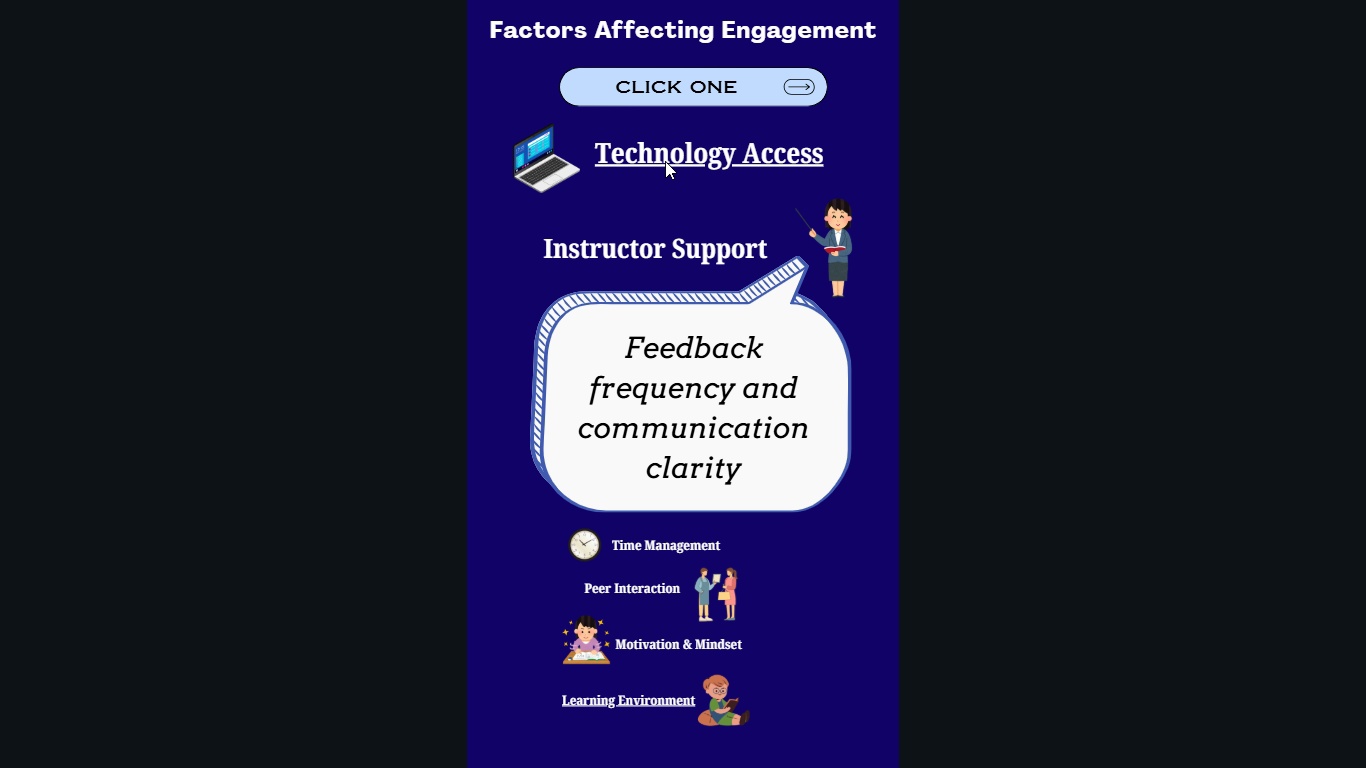 
left_click([665, 161])
 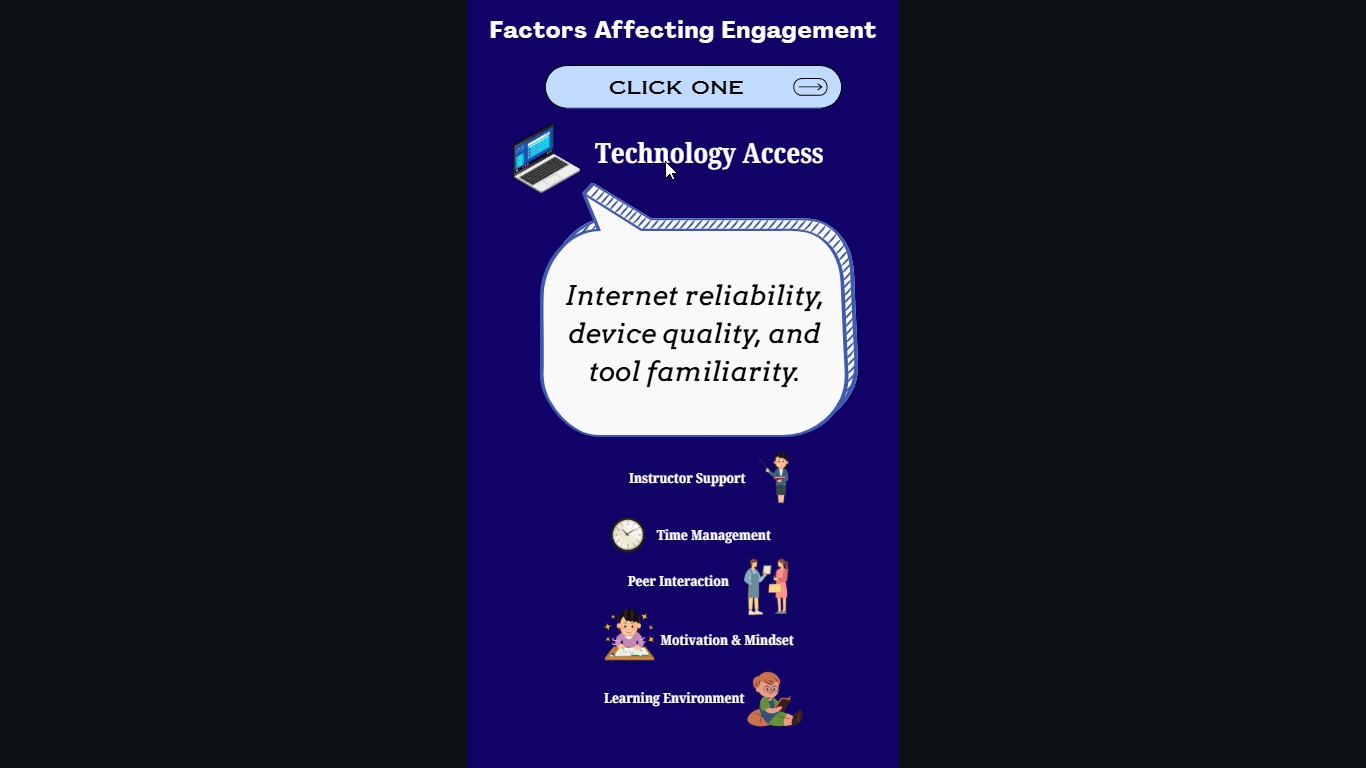 
left_click([665, 161])
 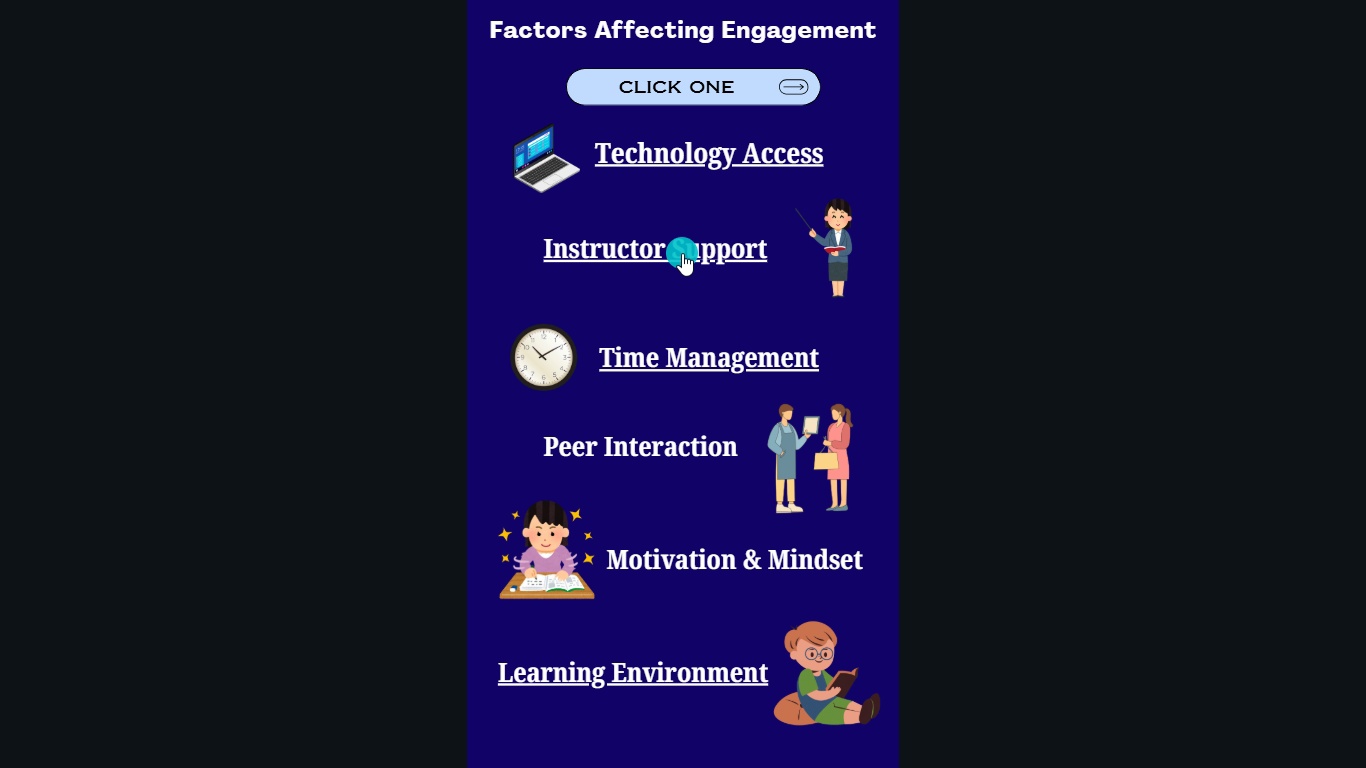 
left_click([682, 253])
 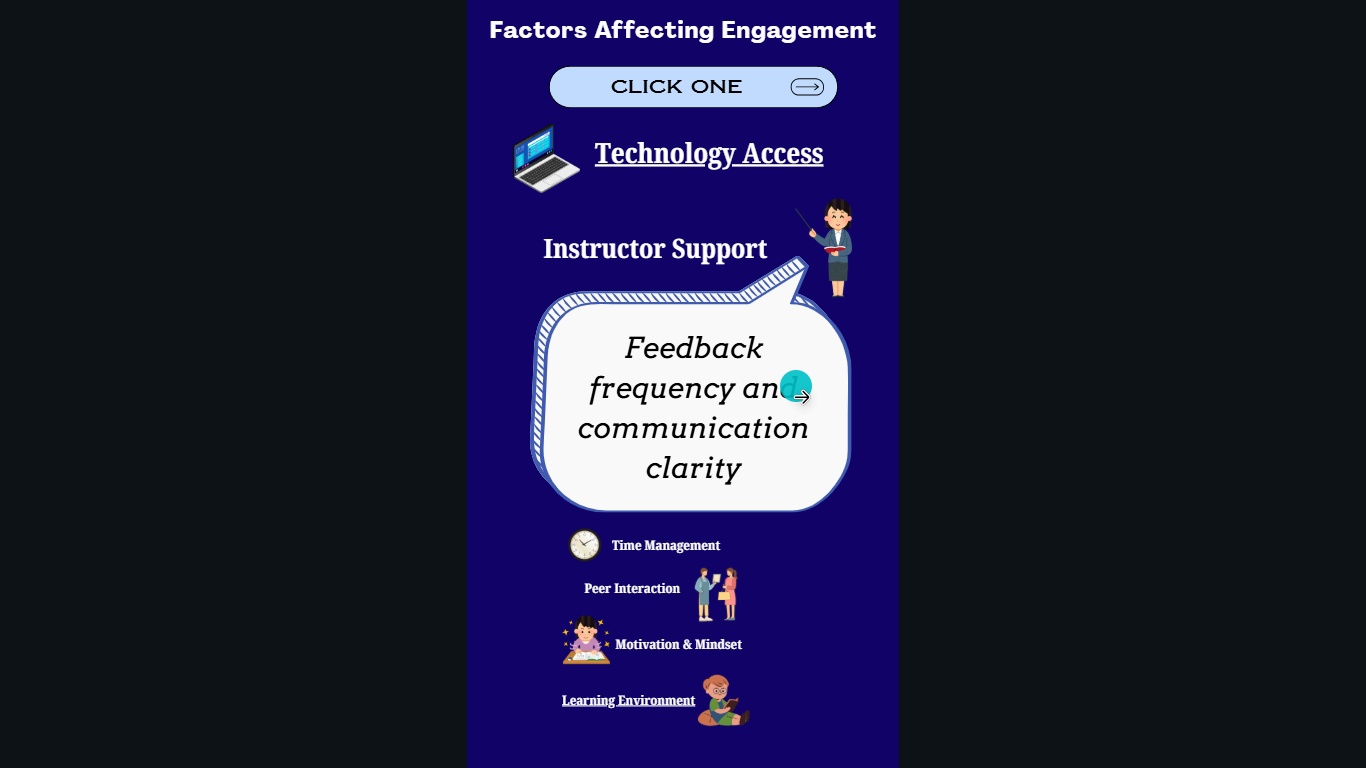 
left_click([809, 415])
 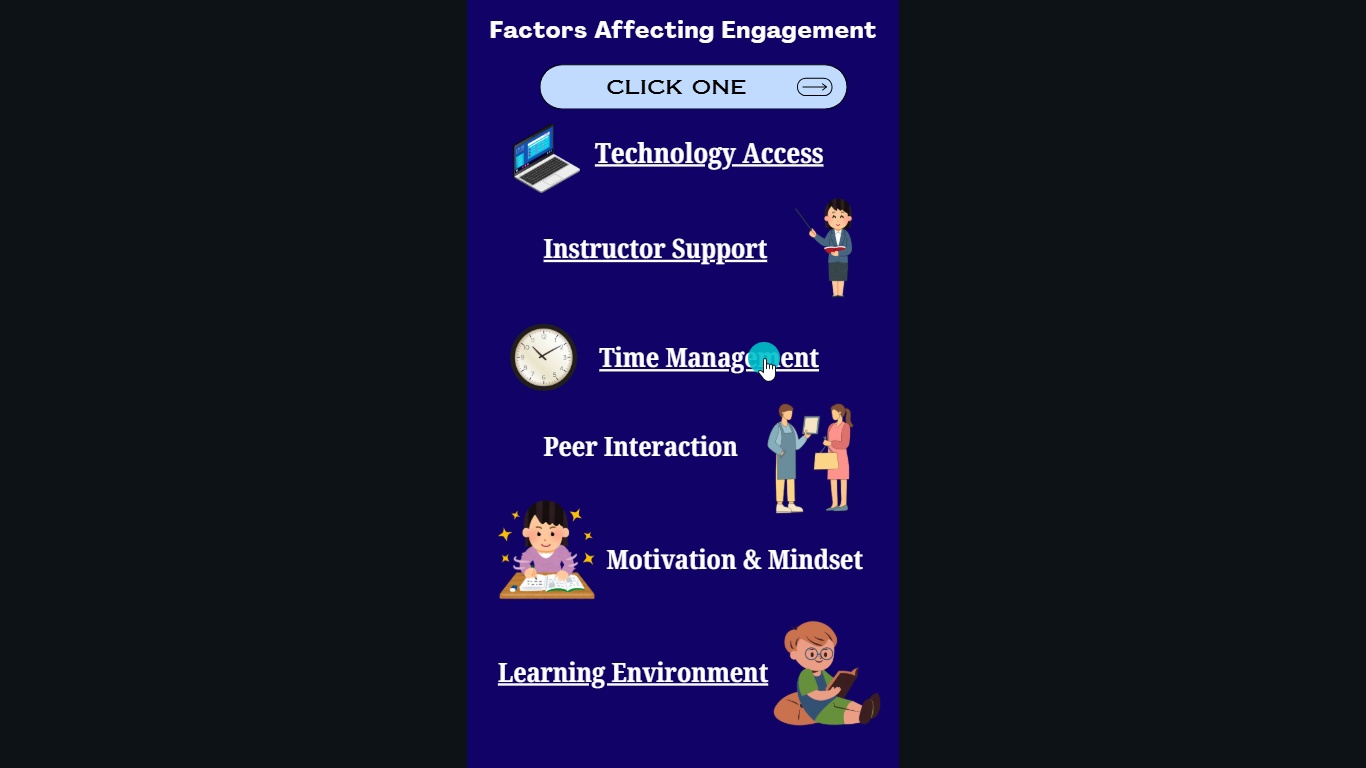 
left_click([764, 358])
 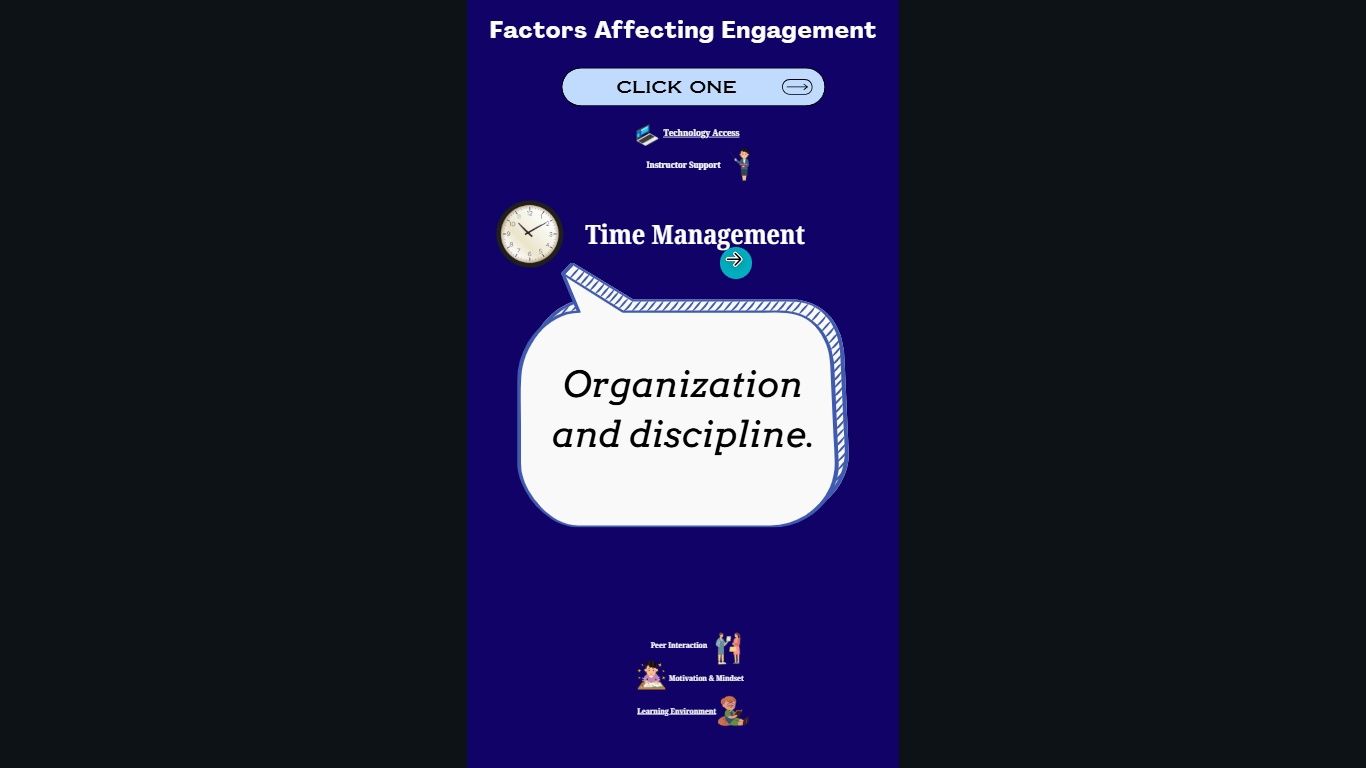 
left_click([743, 244])
 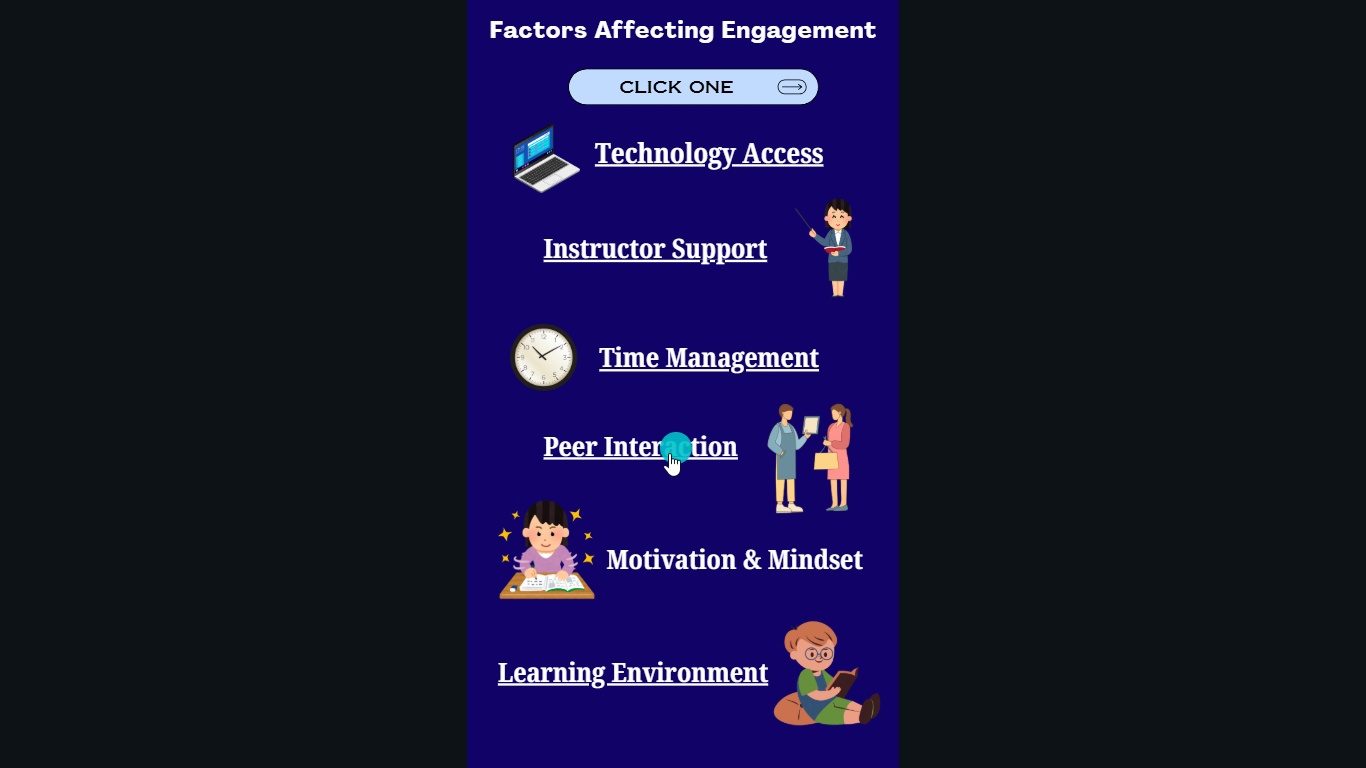 
left_click([669, 453])
 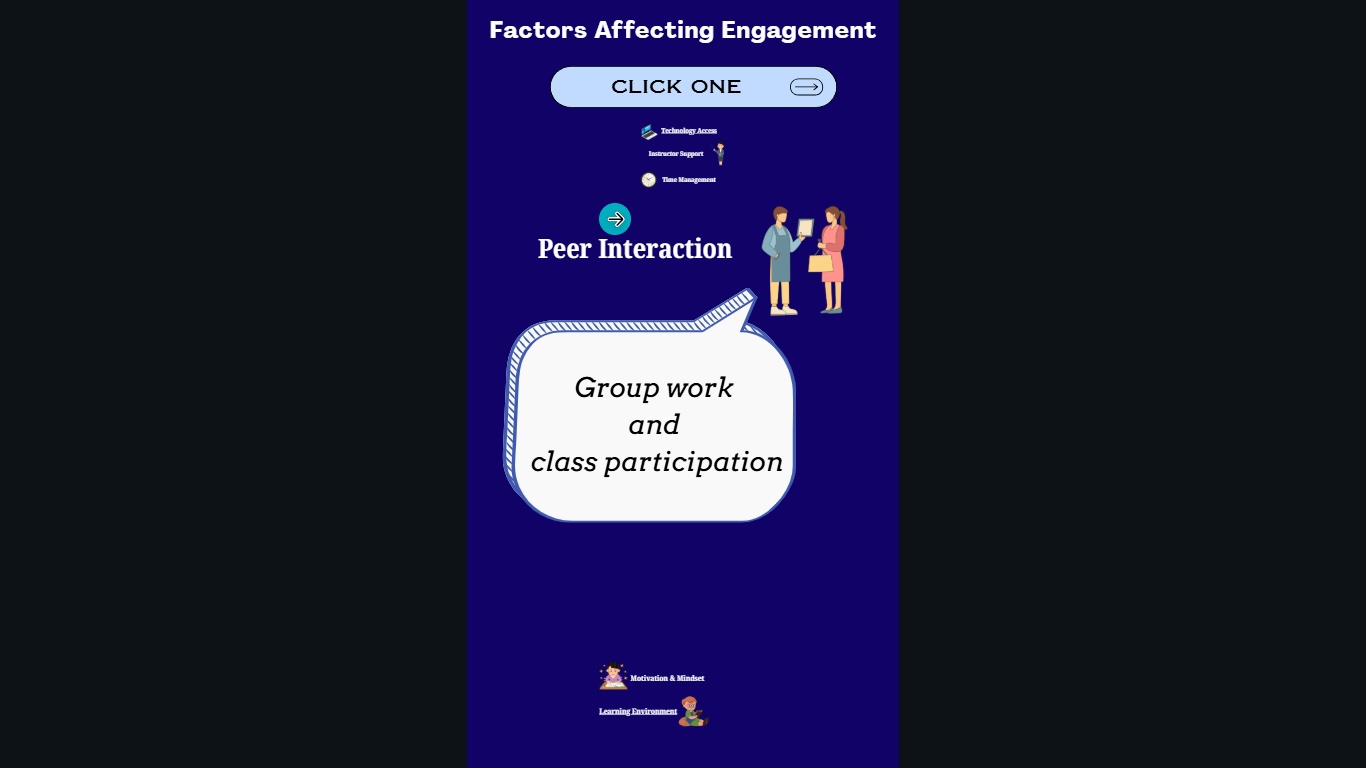 
left_click([611, 253])
 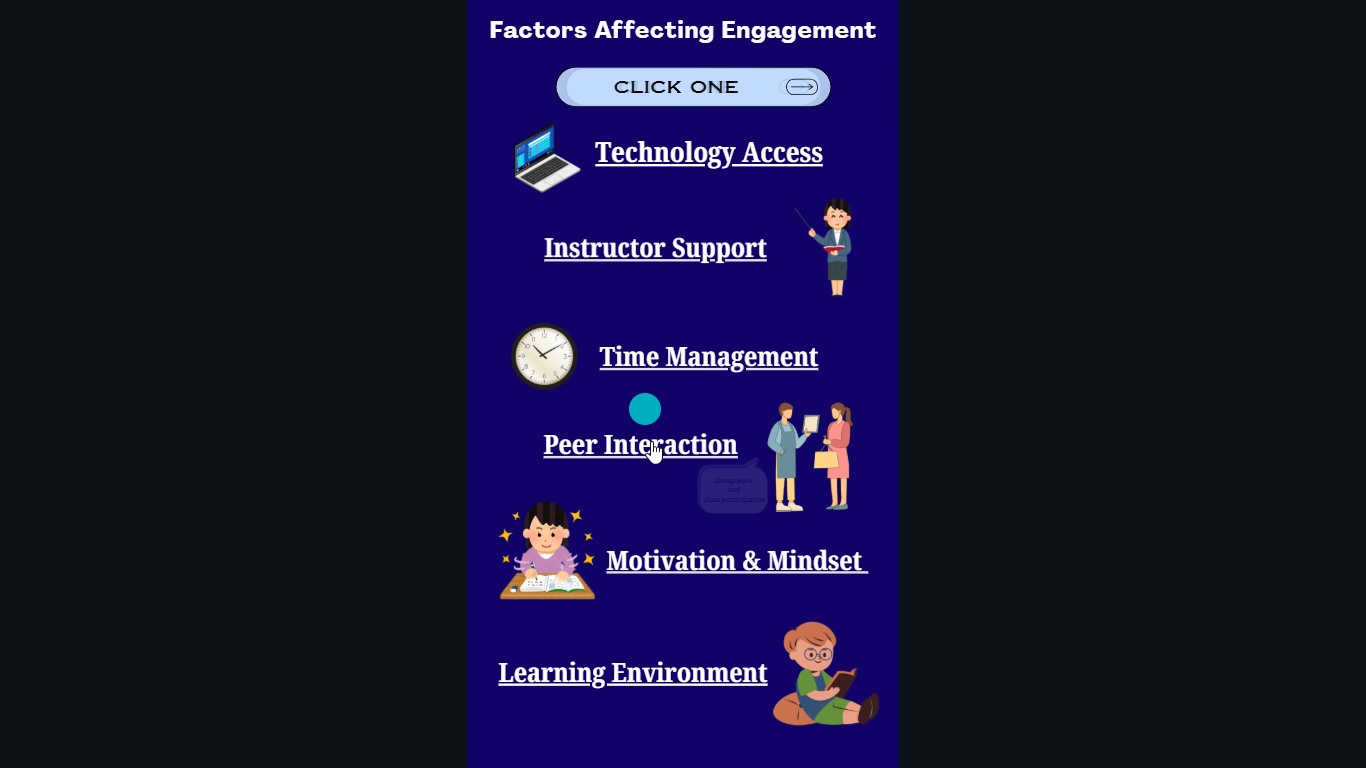 
mouse_move([683, 556])
 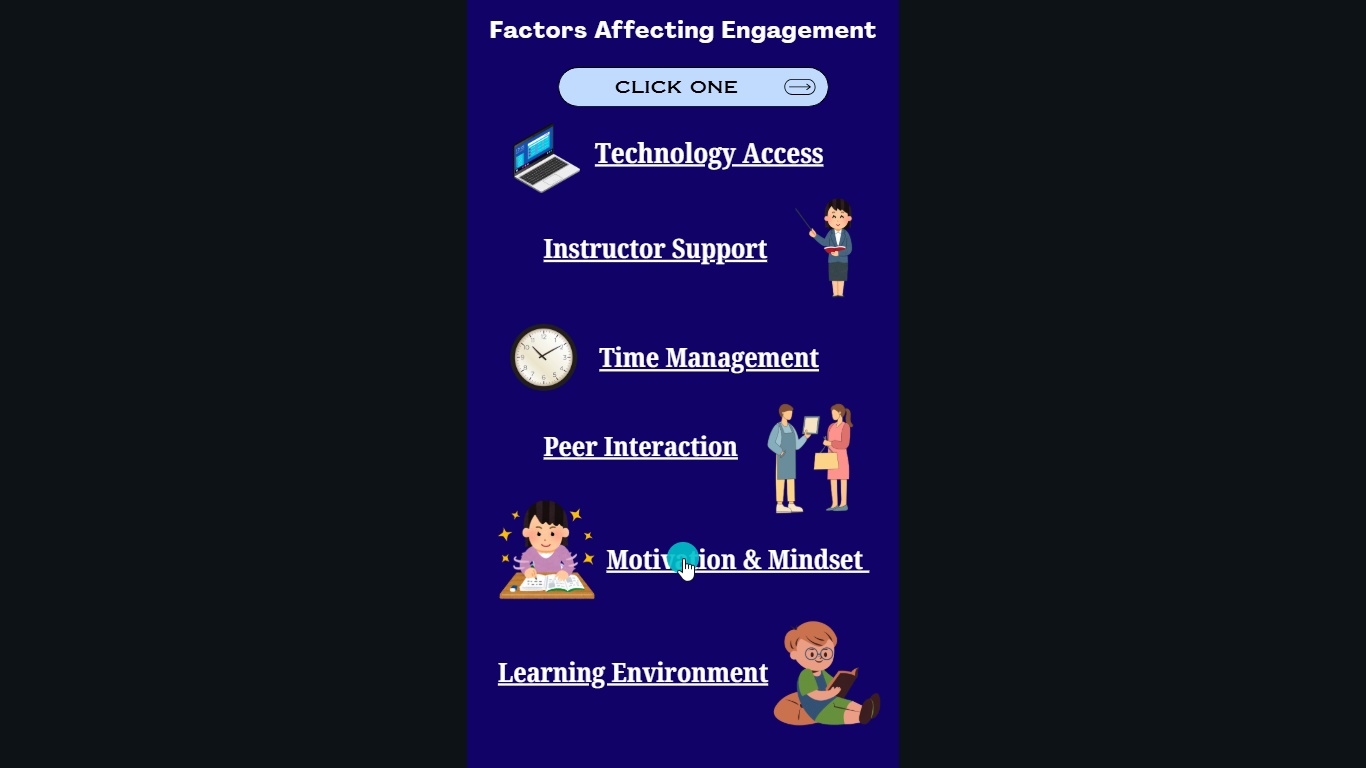 
left_click([683, 558])
 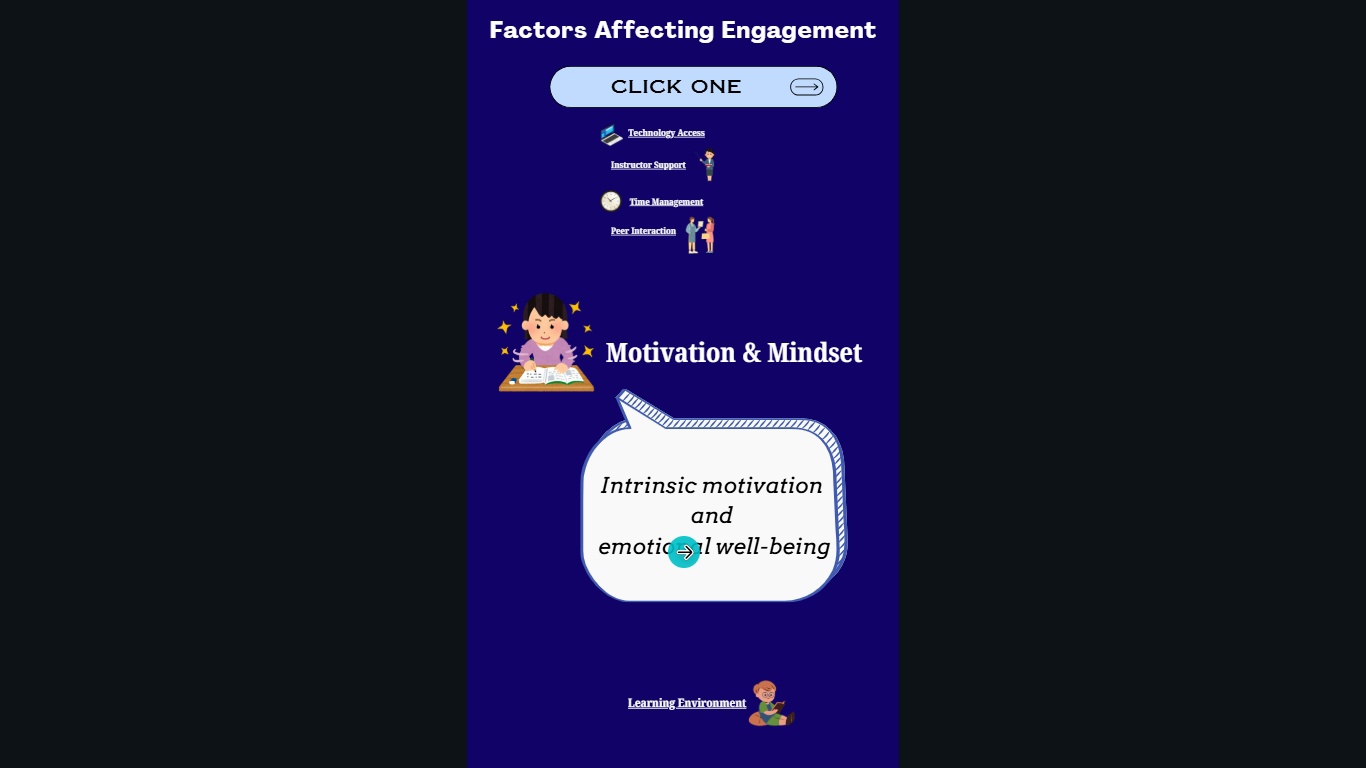 
key(Control+Z)
 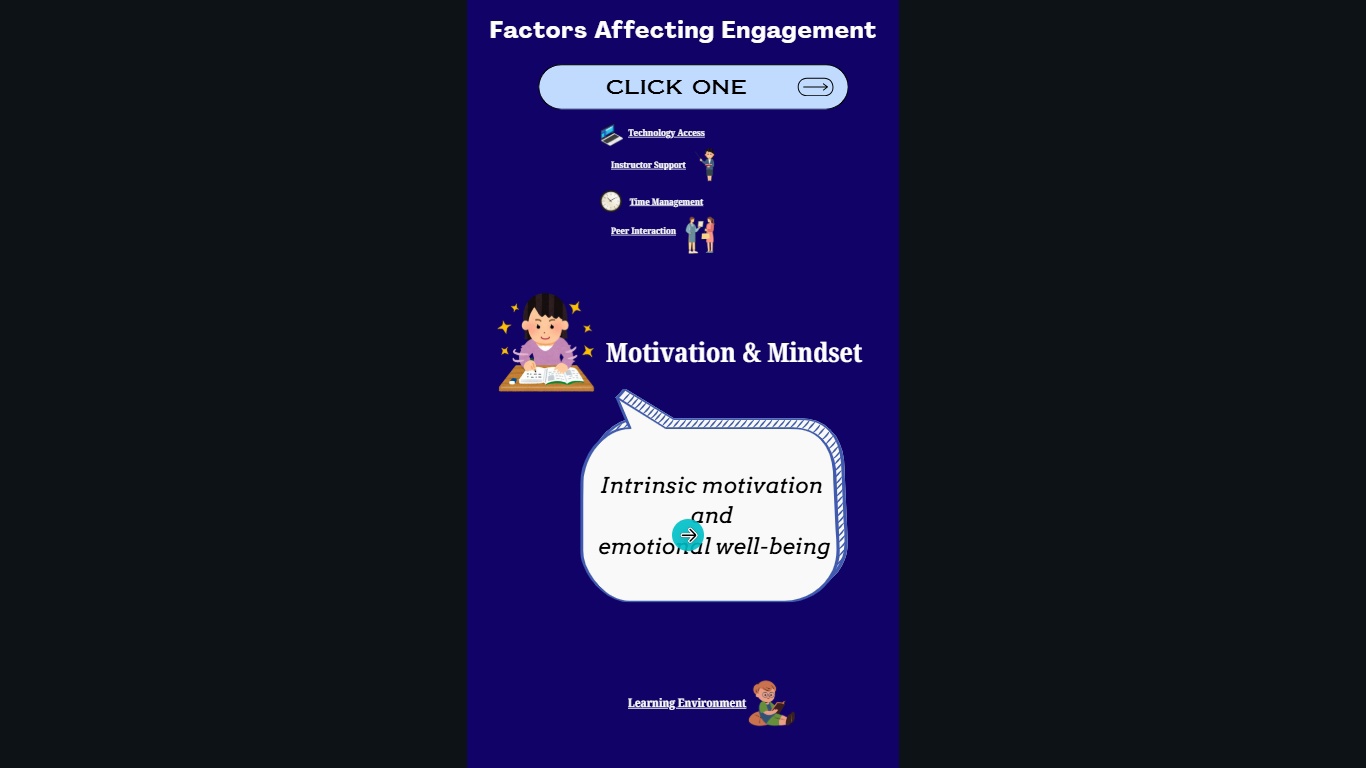 
key(Escape)
 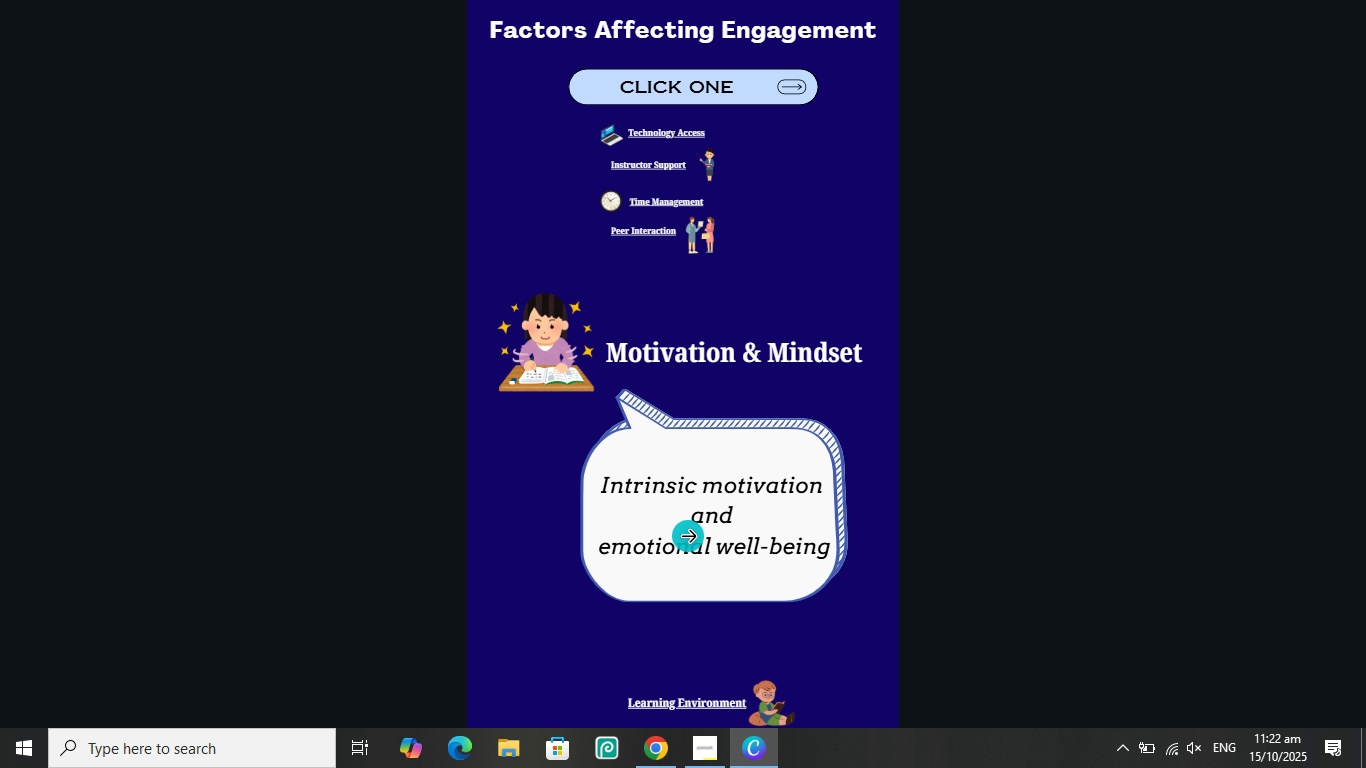 
key(Backquote)
 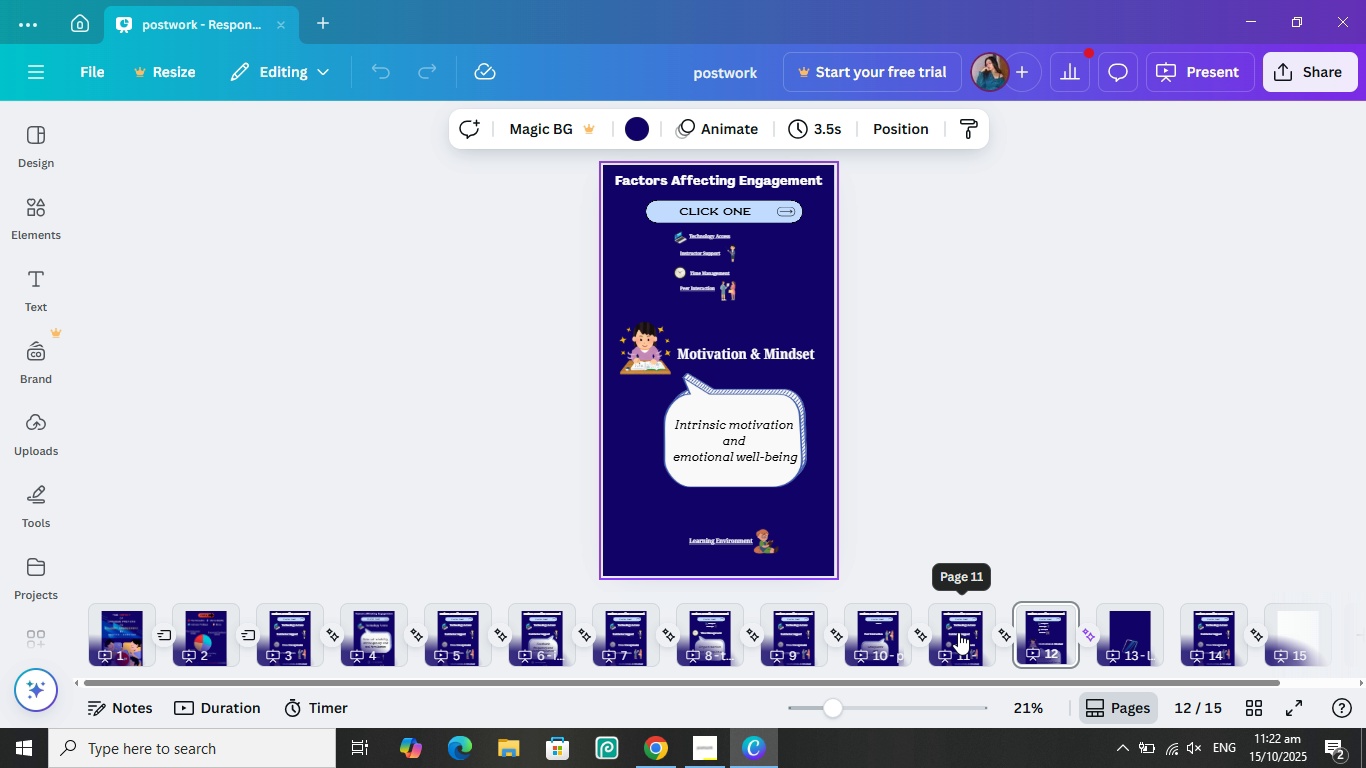 
left_click([958, 632])
 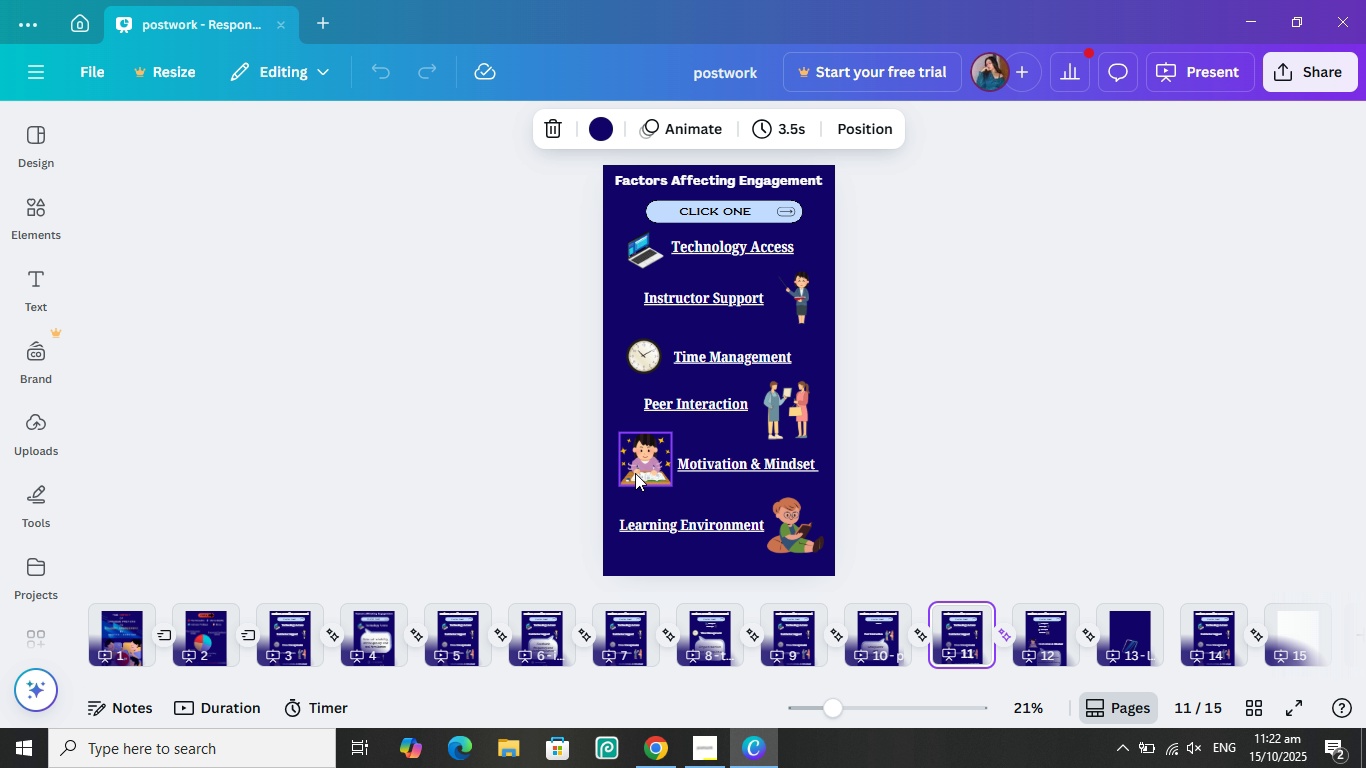 
left_click([637, 471])
 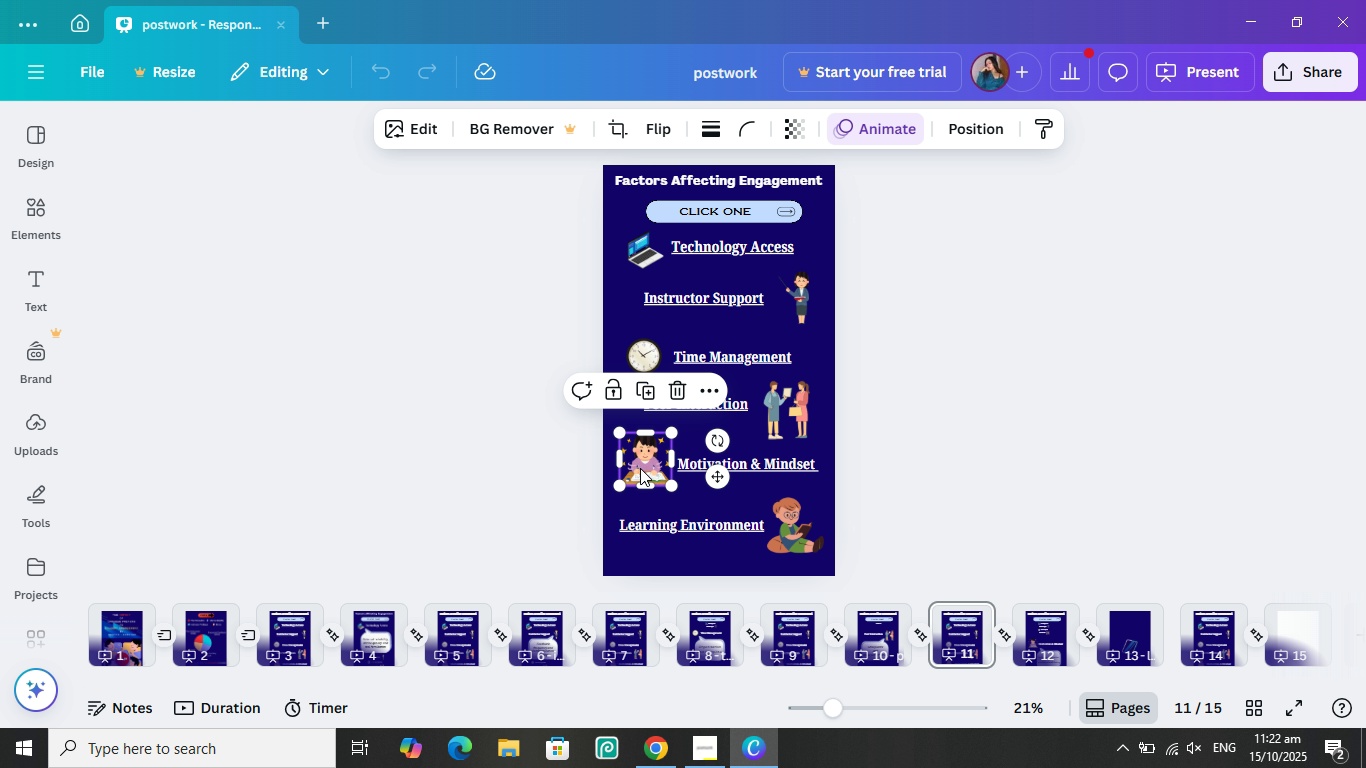 
left_click_drag(start_coordinate=[640, 468], to_coordinate=[650, 508])
 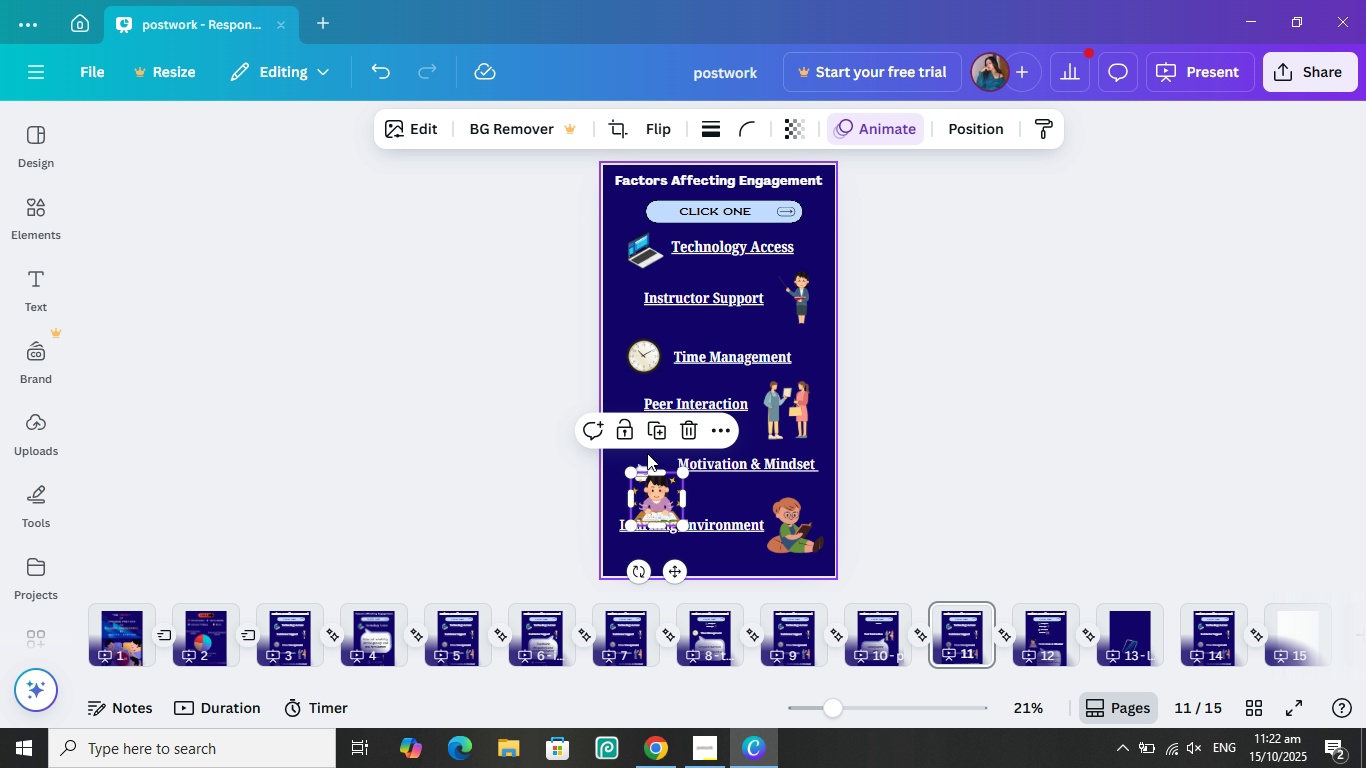 
left_click([647, 453])
 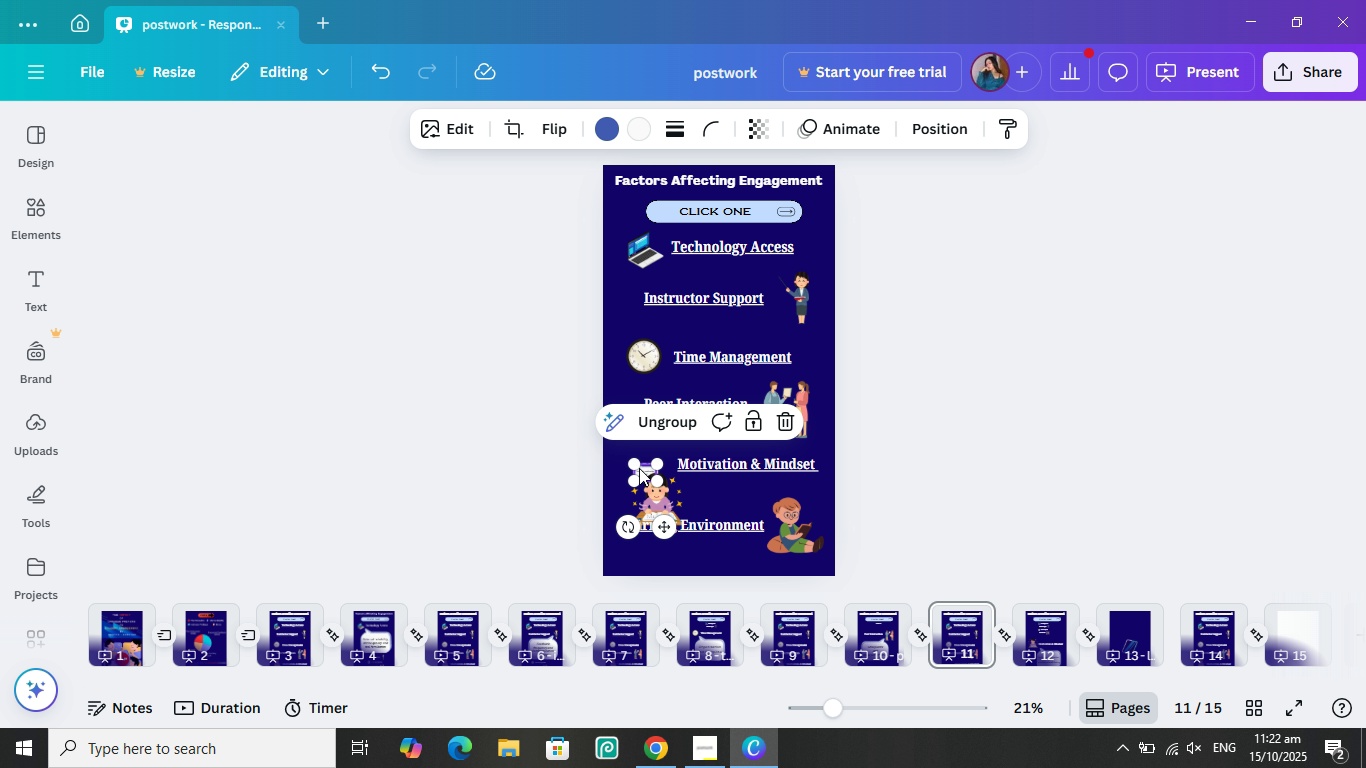 
left_click([639, 468])
 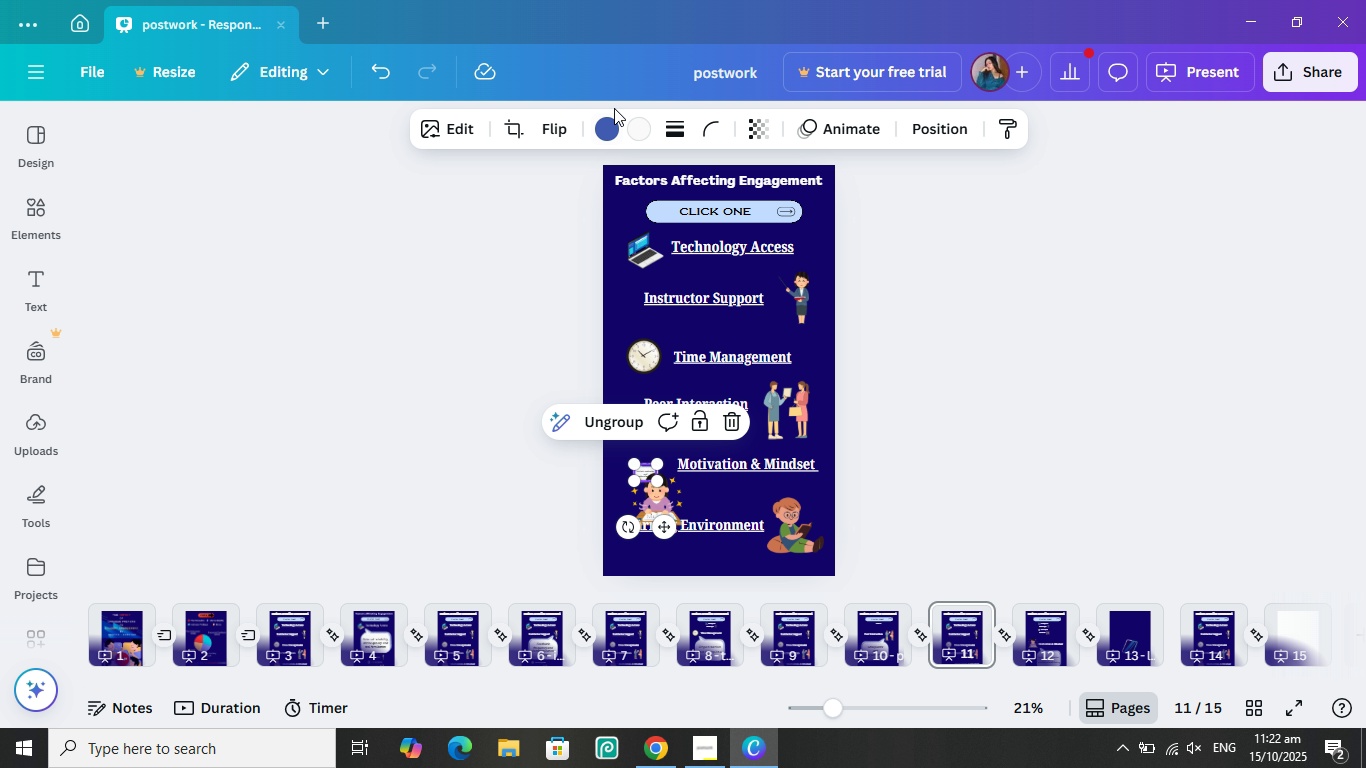 
left_click([608, 131])
 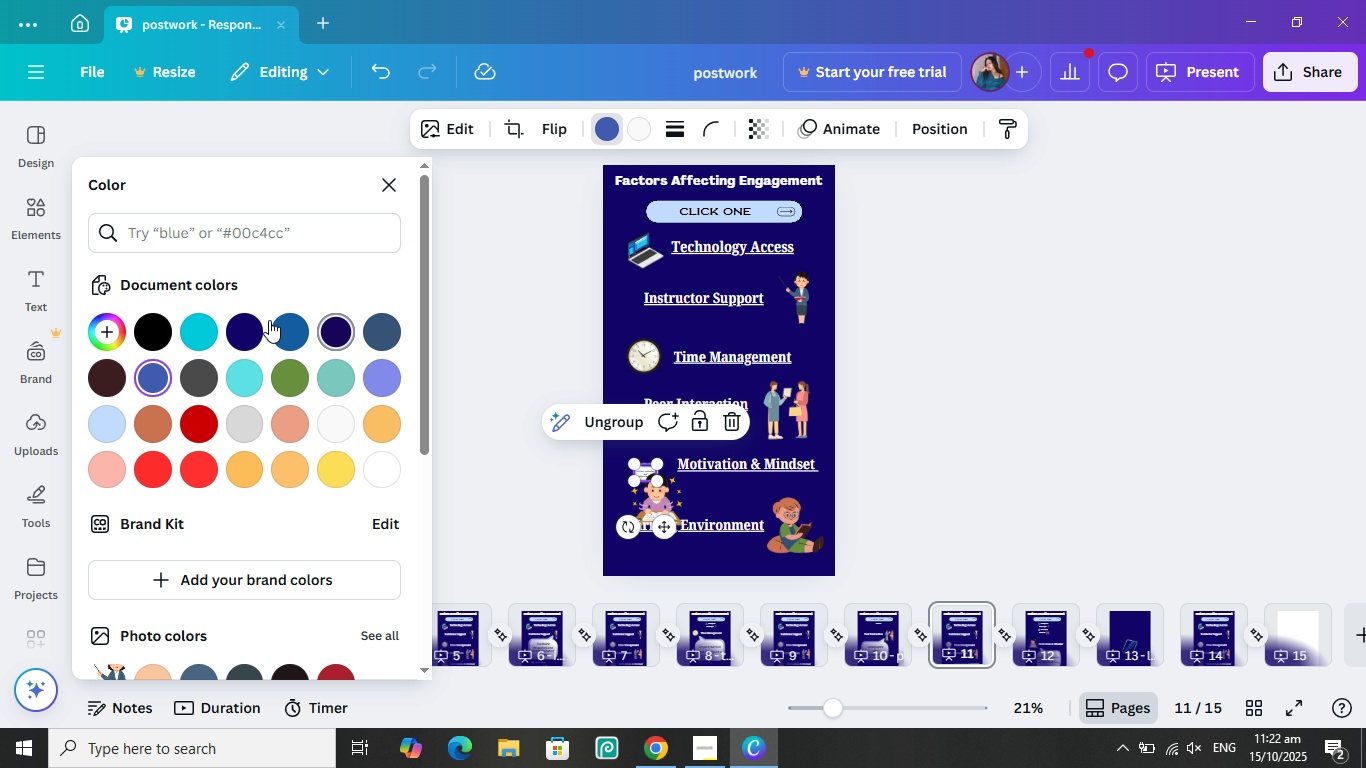 
left_click([239, 320])
 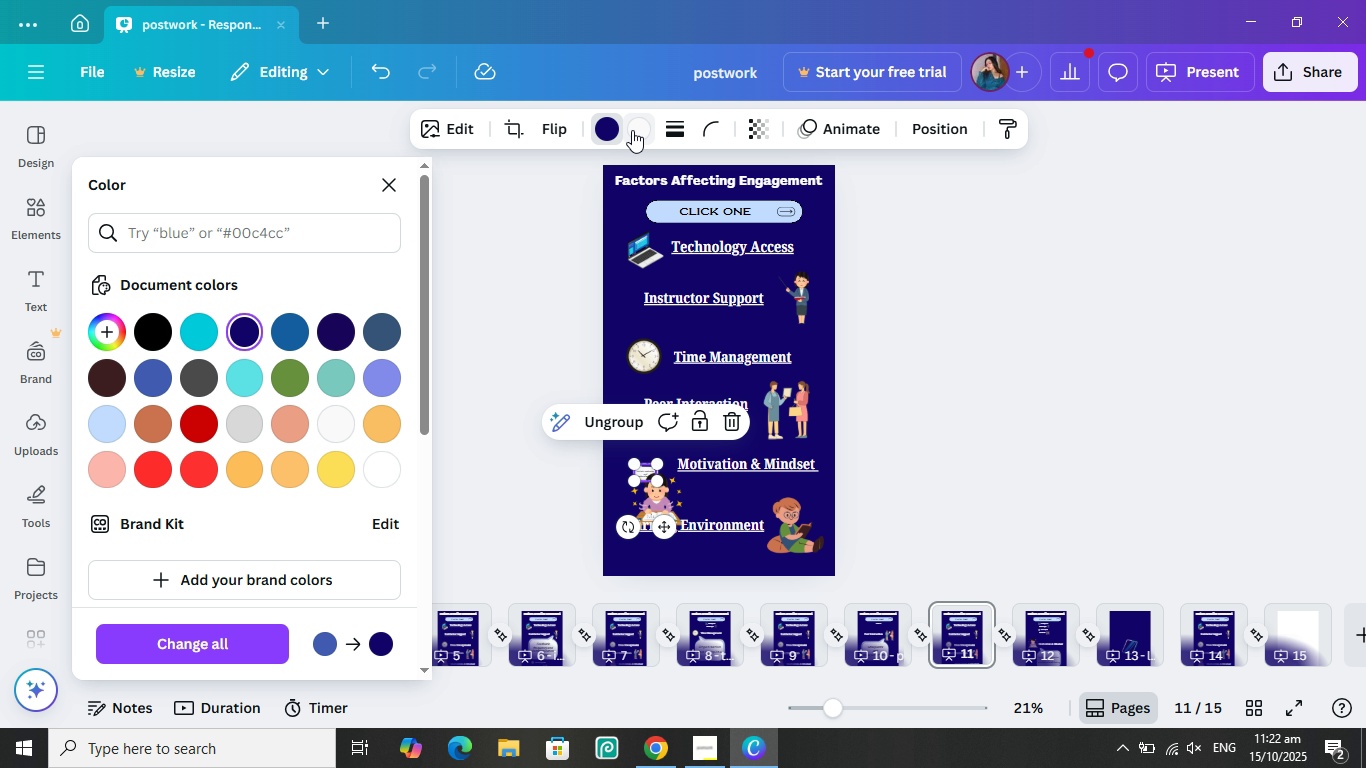 
left_click([632, 130])
 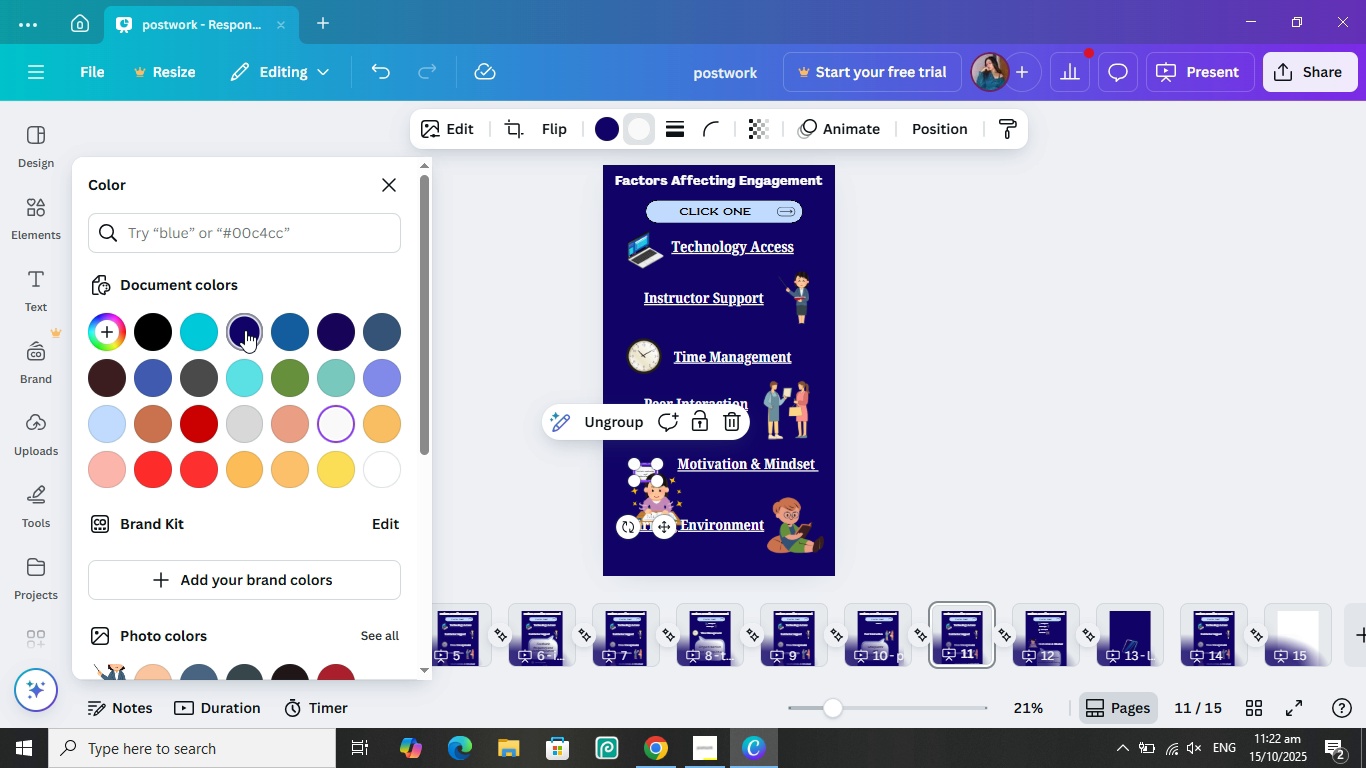 
left_click([245, 330])
 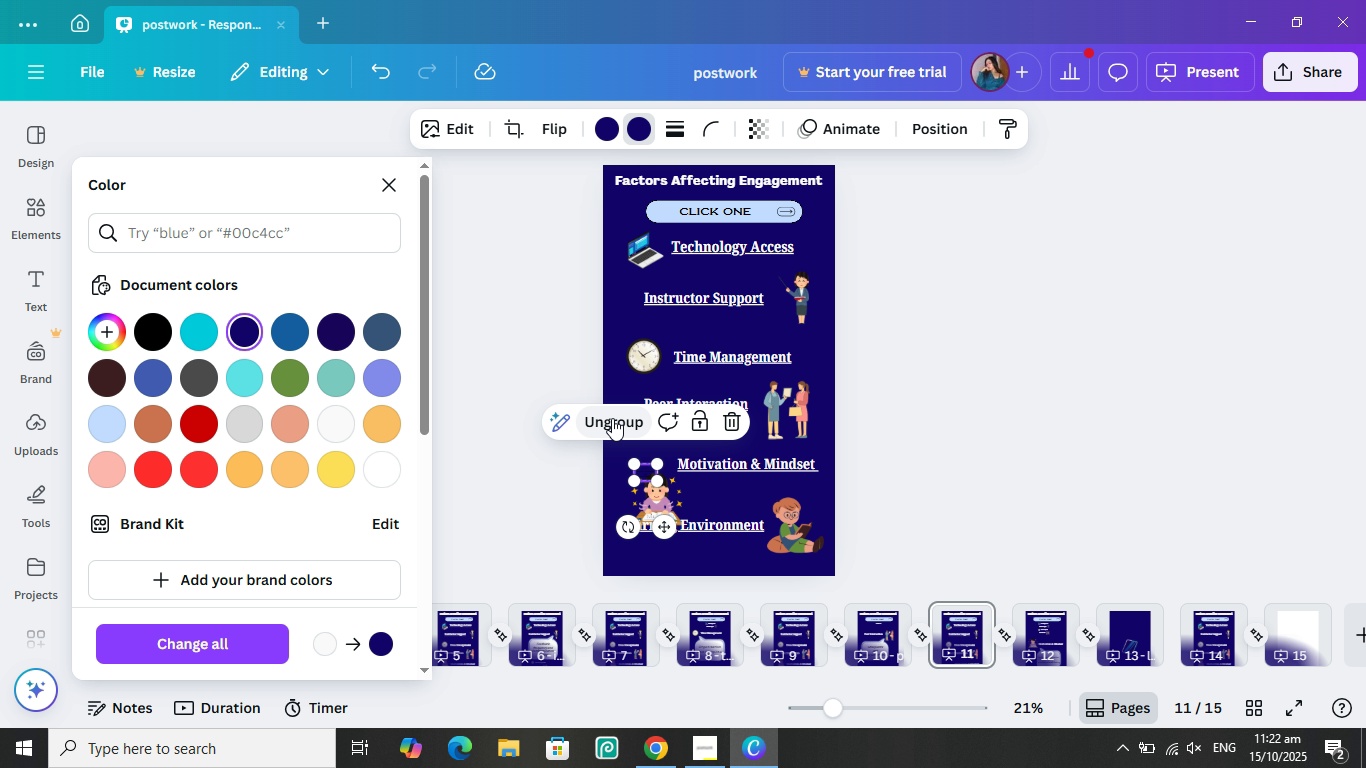 
left_click([612, 418])
 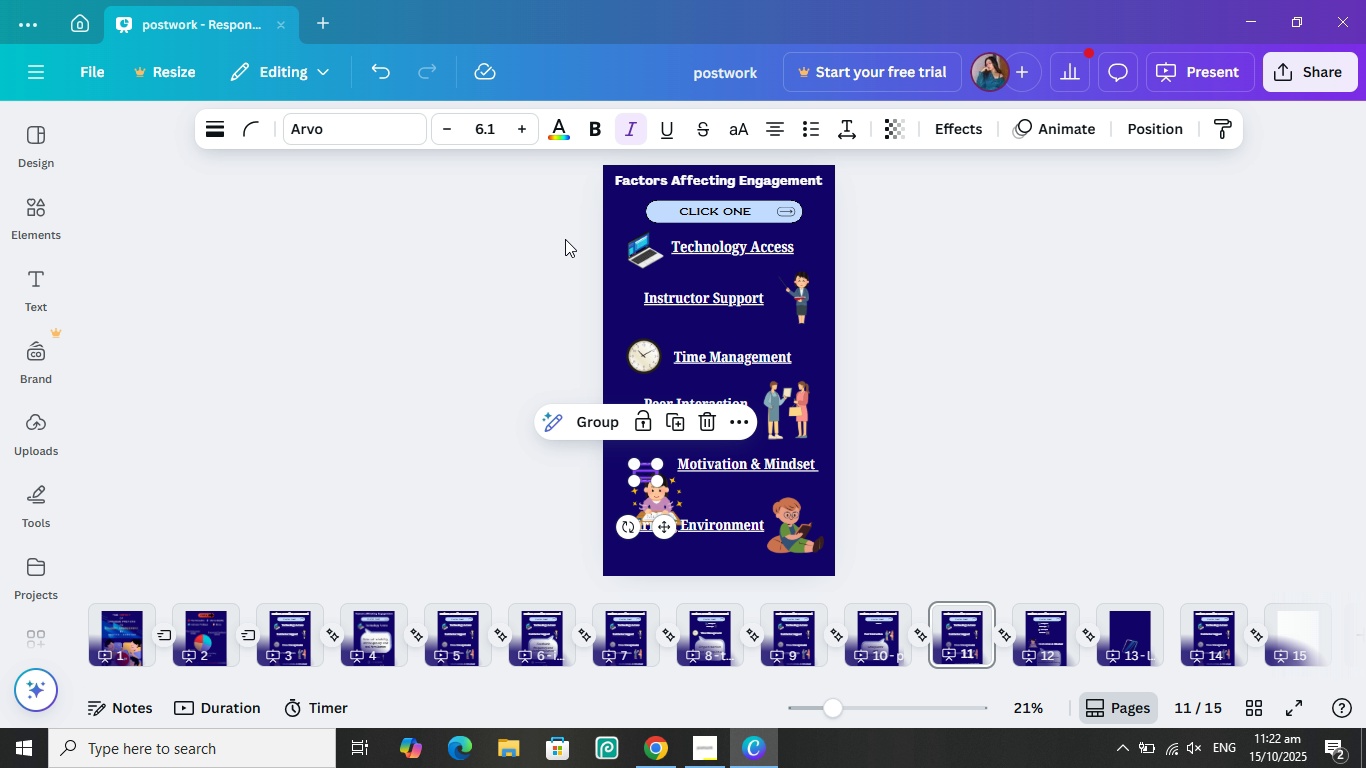 
left_click([558, 133])
 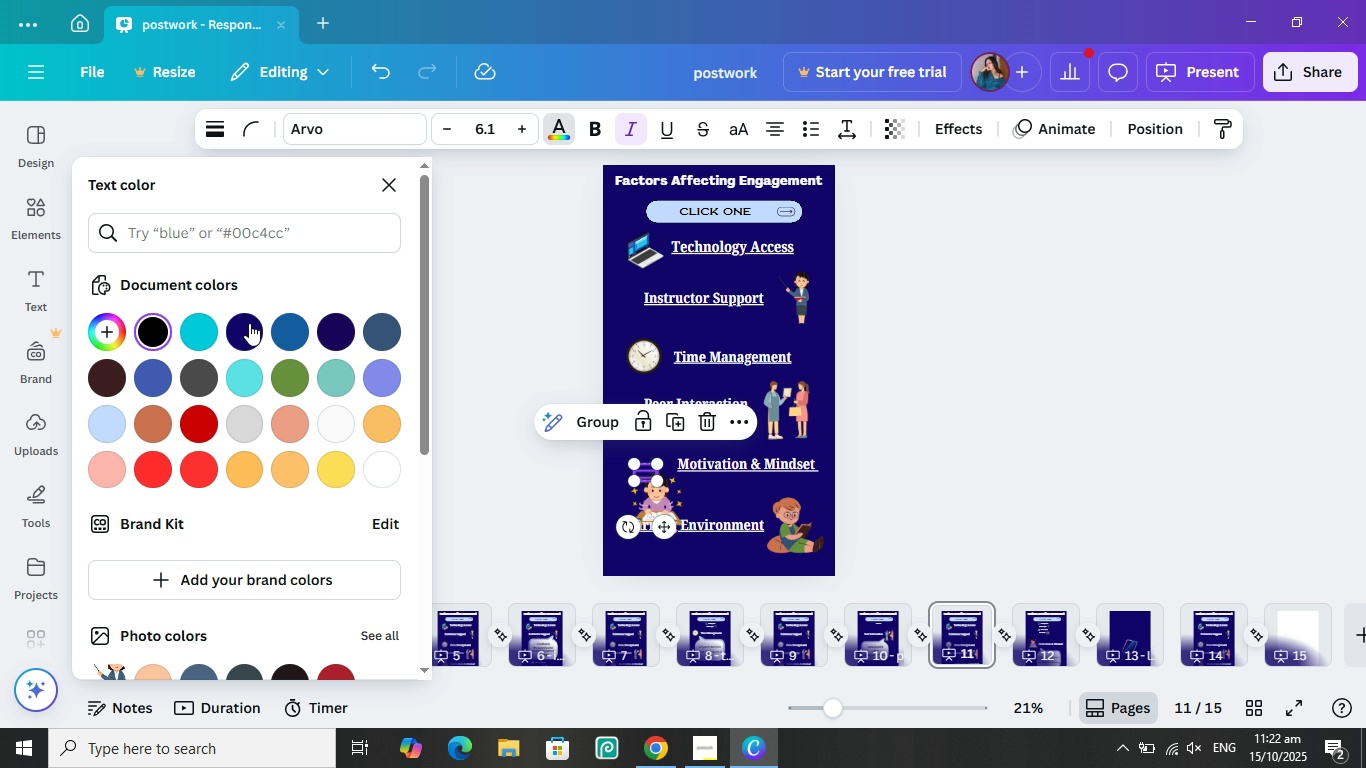 
left_click([247, 326])
 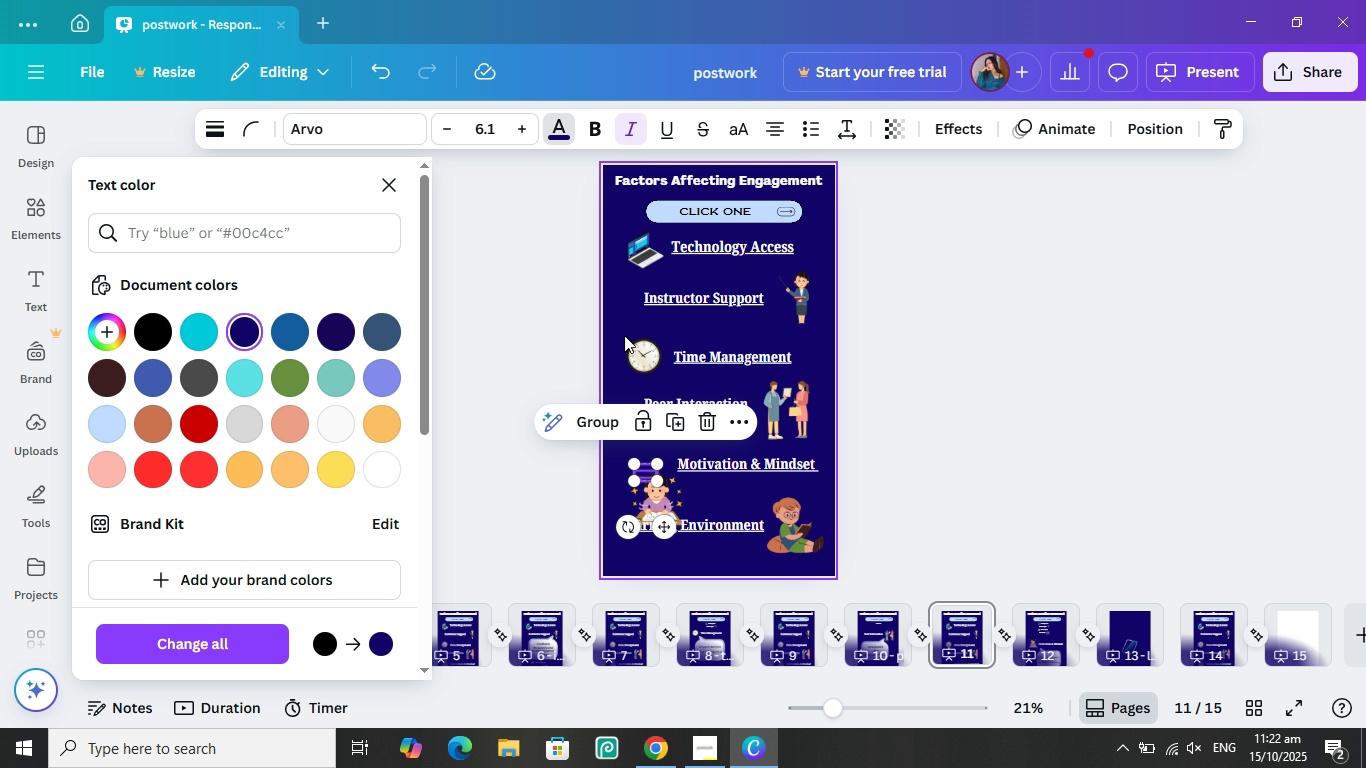 
left_click([624, 317])
 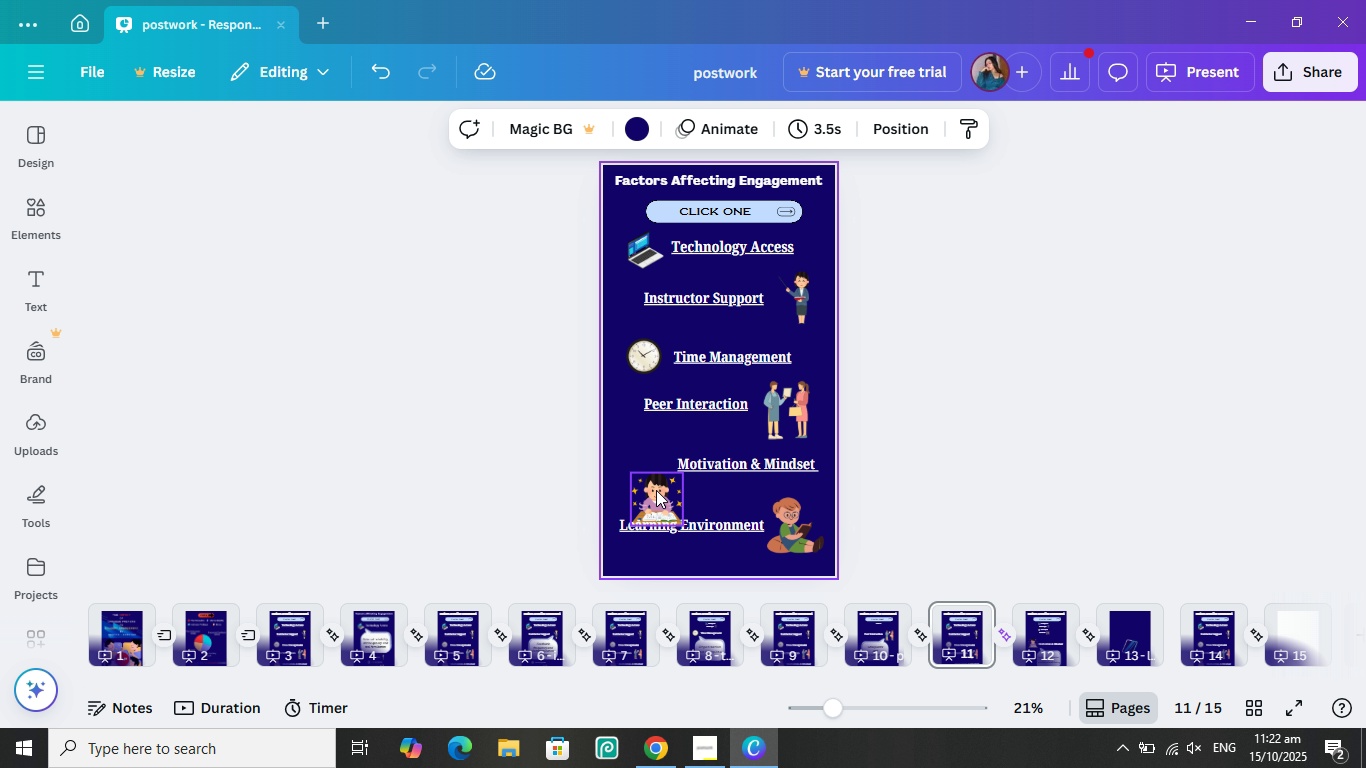 
left_click_drag(start_coordinate=[656, 491], to_coordinate=[648, 455])
 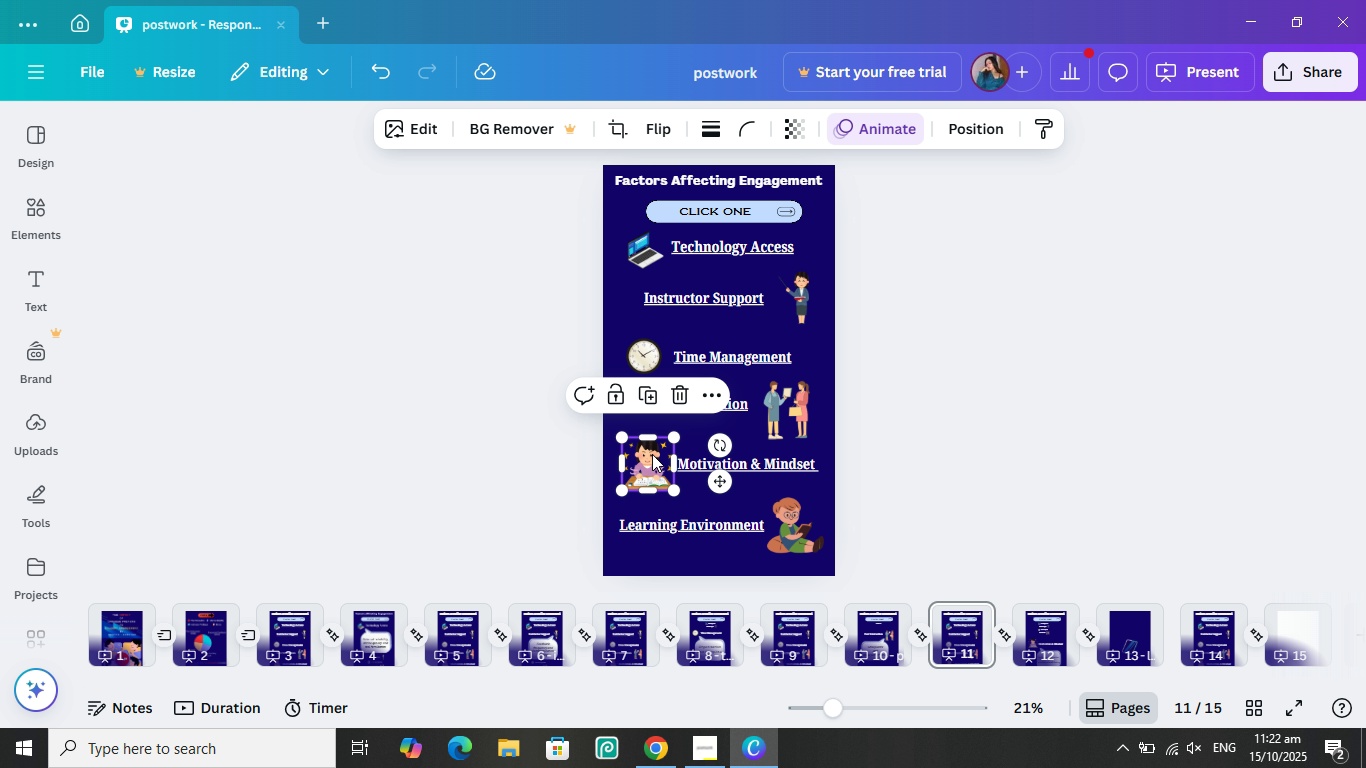 
left_click([648, 455])
 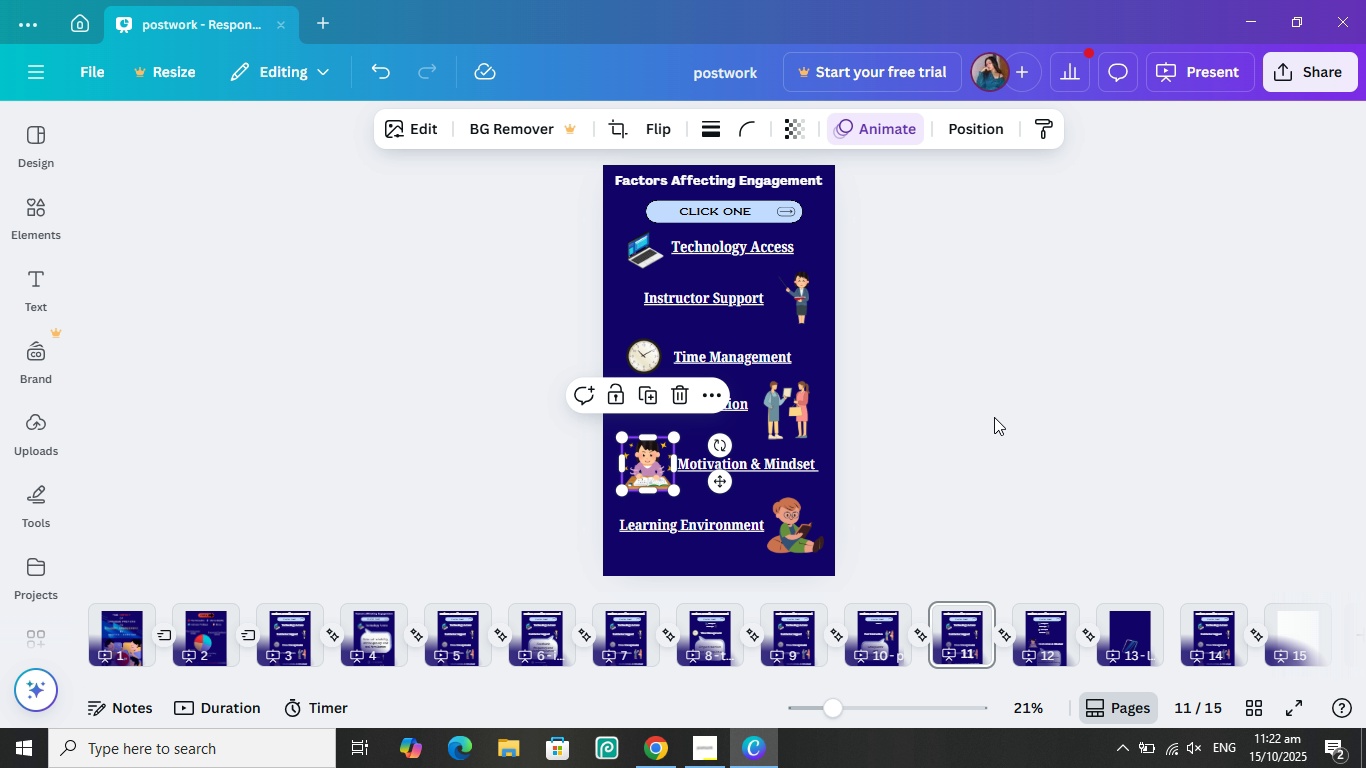 
left_click([994, 417])
 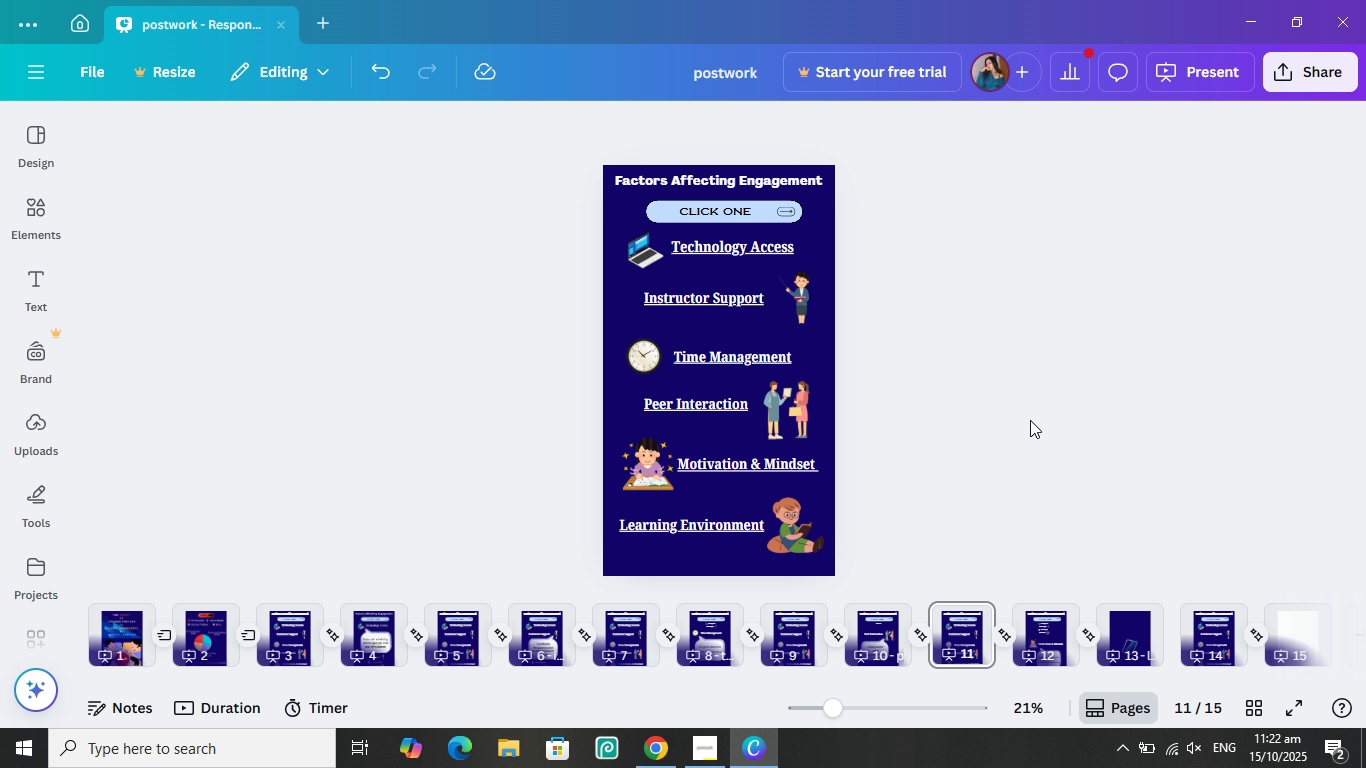 
wait(9.24)
 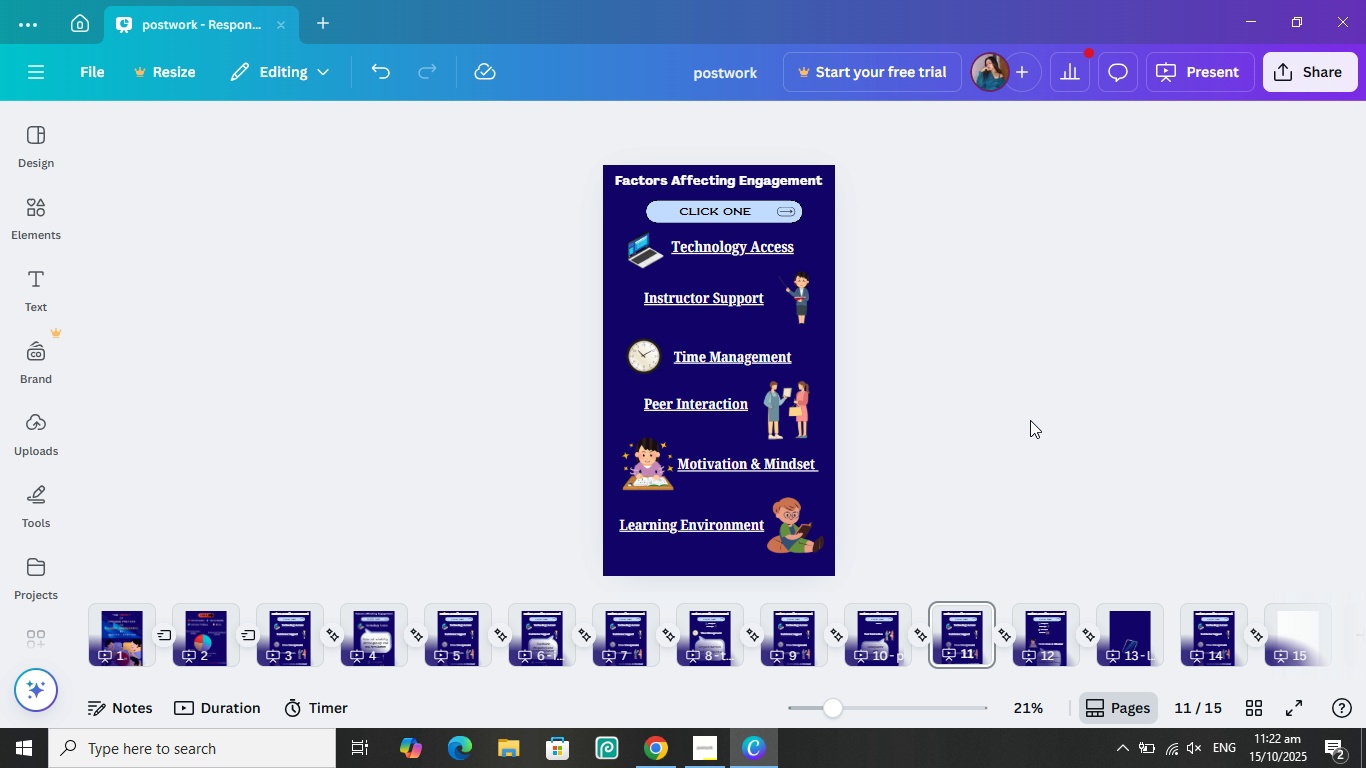 
left_click([881, 628])
 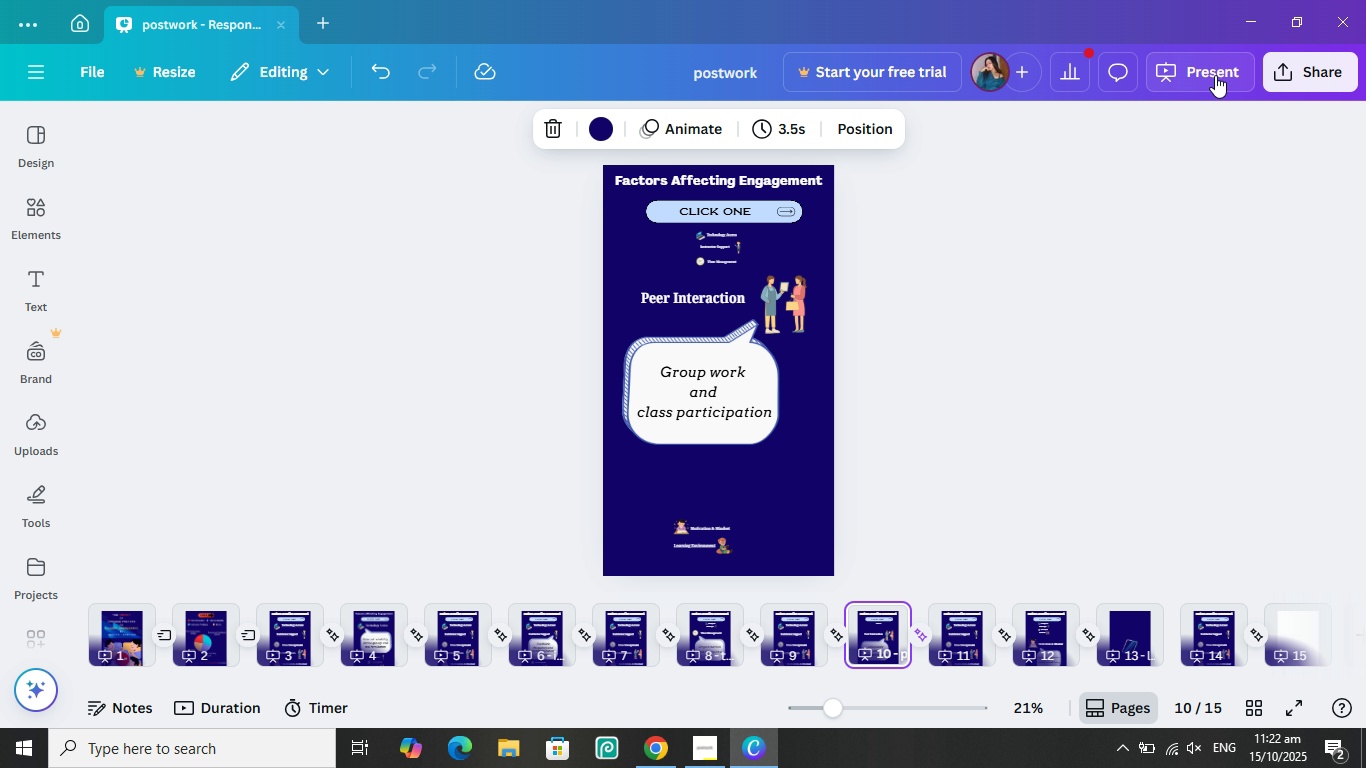 
left_click([1215, 67])
 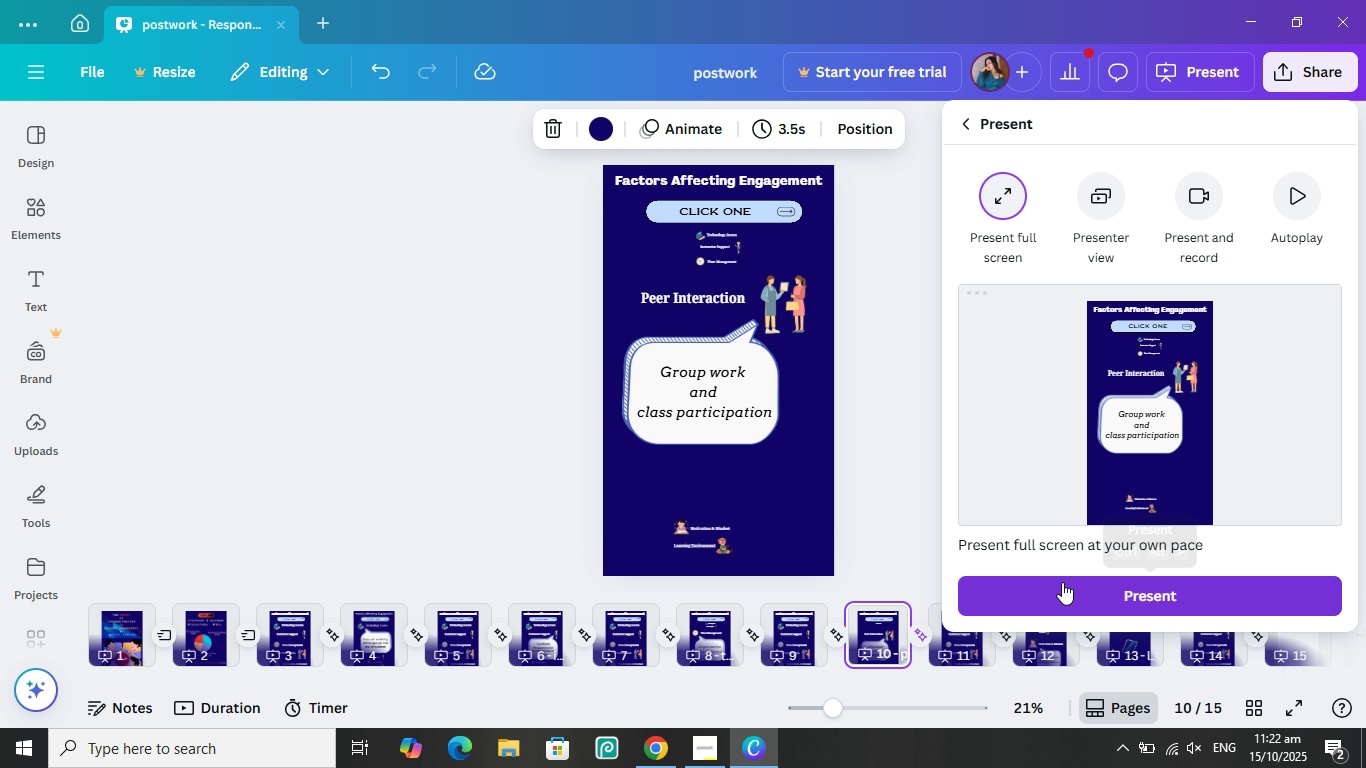 
left_click([1060, 583])
 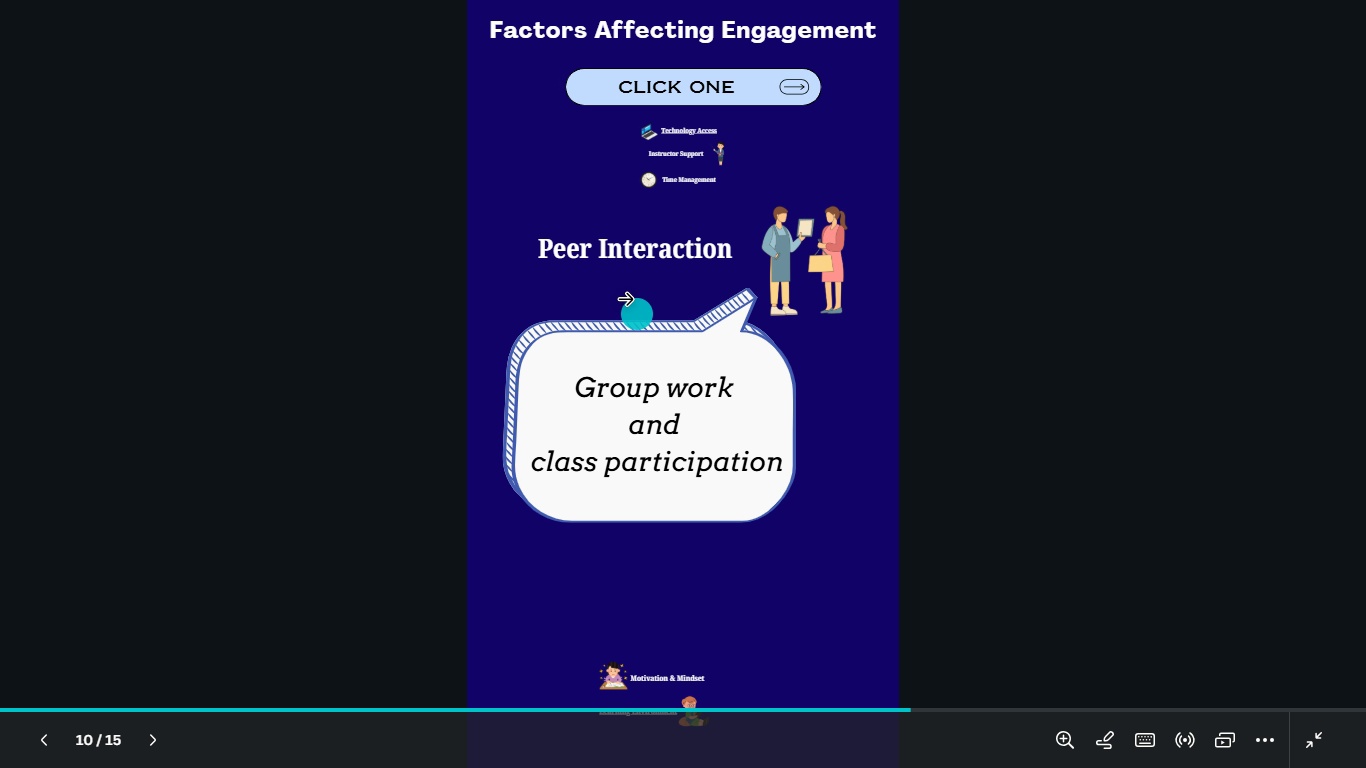 
left_click([653, 262])
 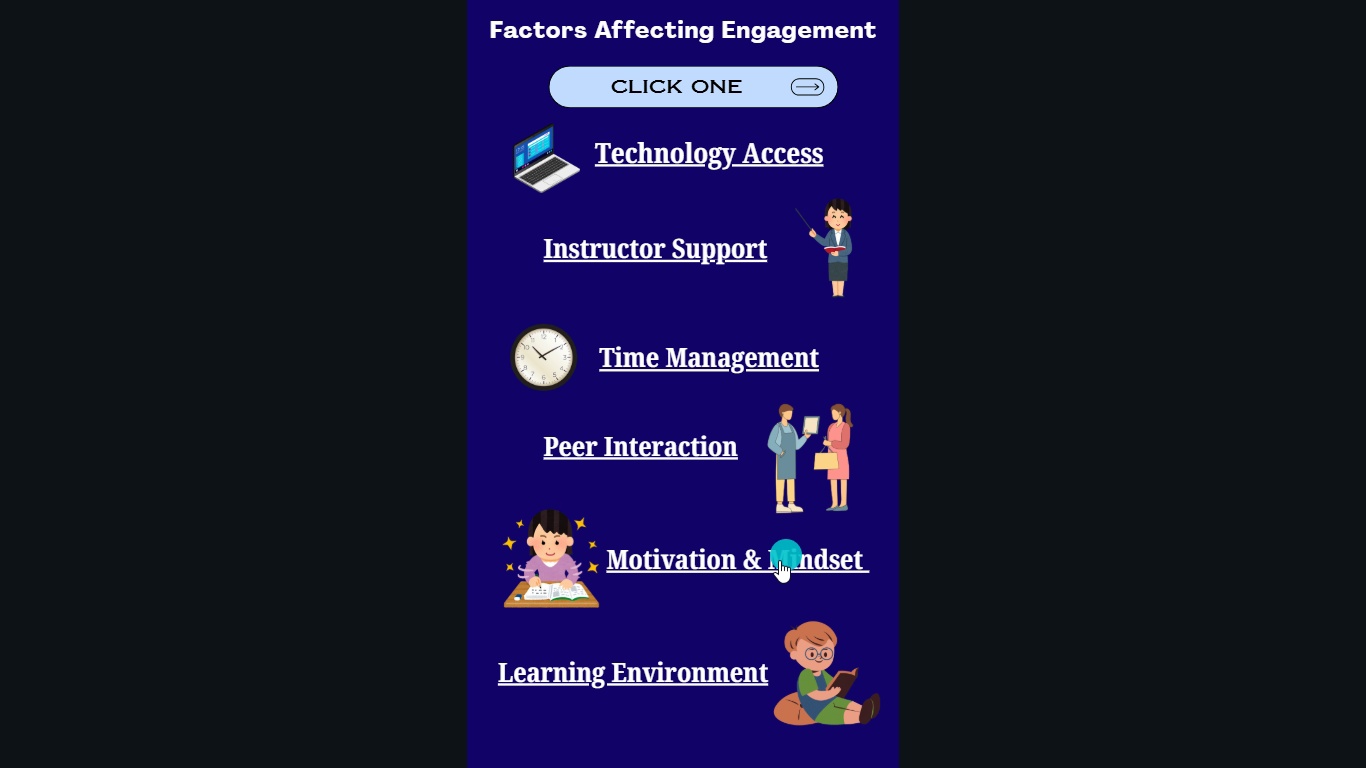 
left_click([749, 562])
 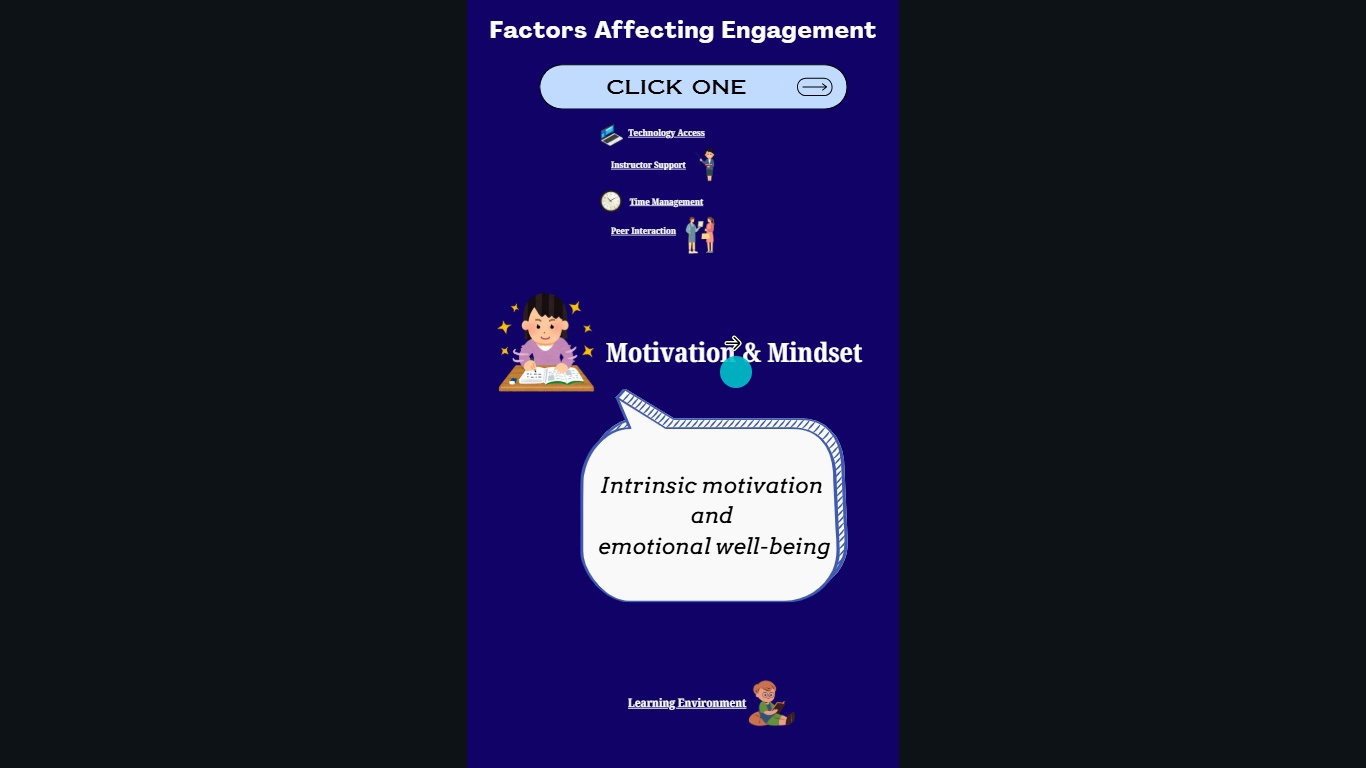 
left_click([728, 353])
 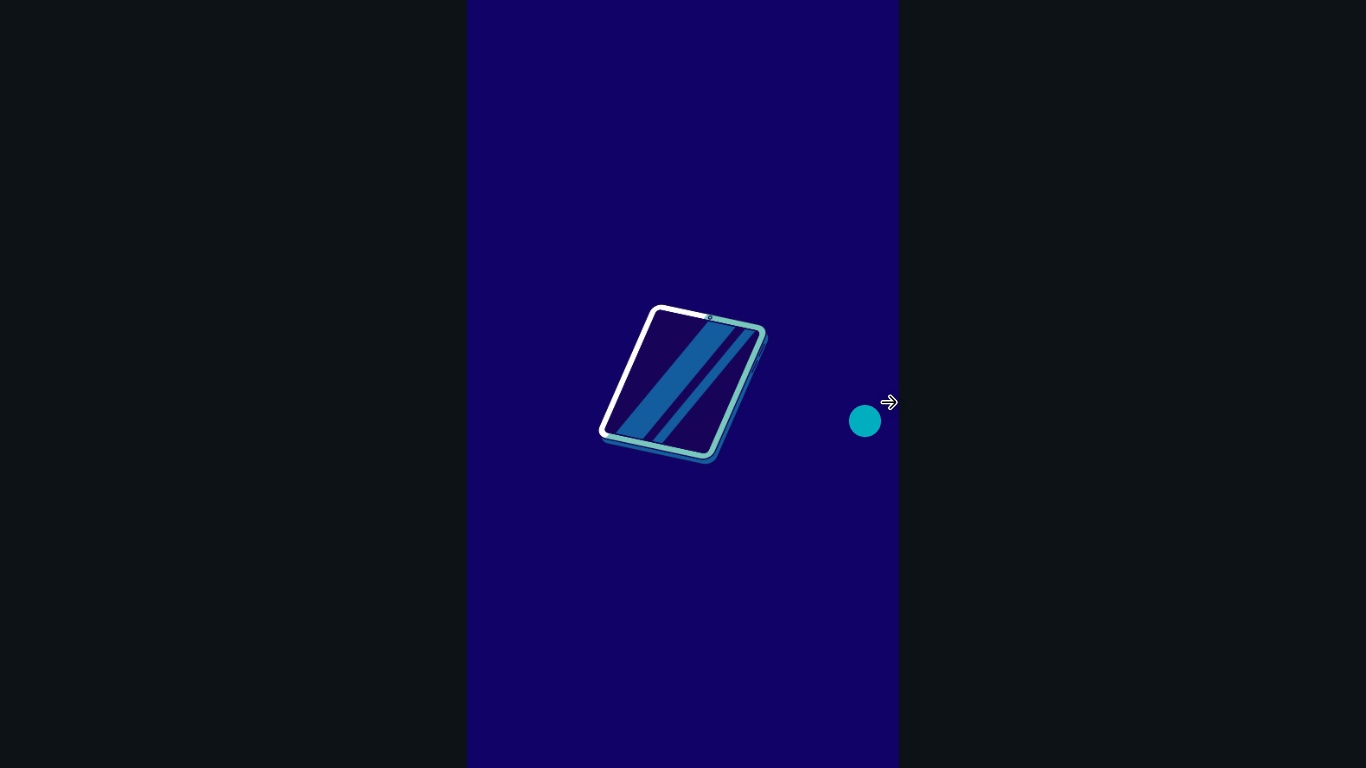 
key(Escape)
 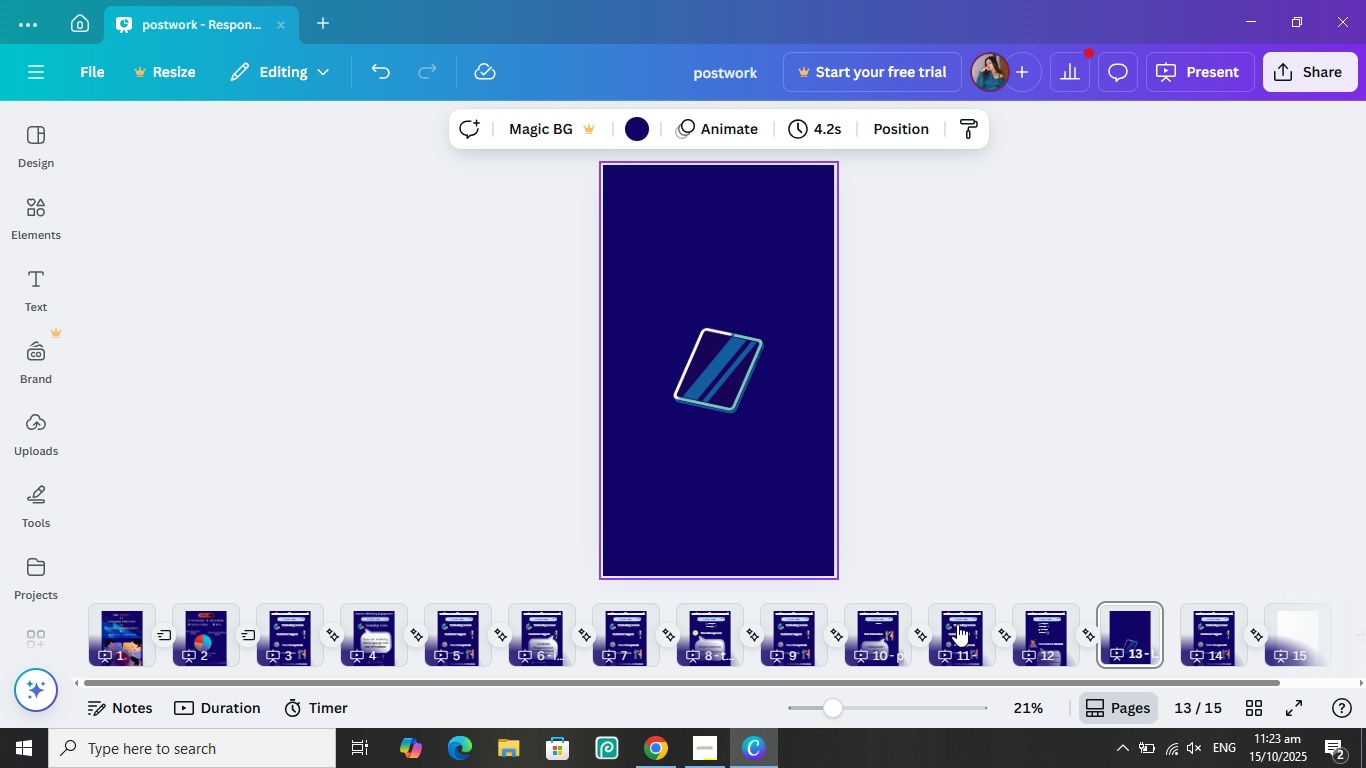 
wait(5.76)
 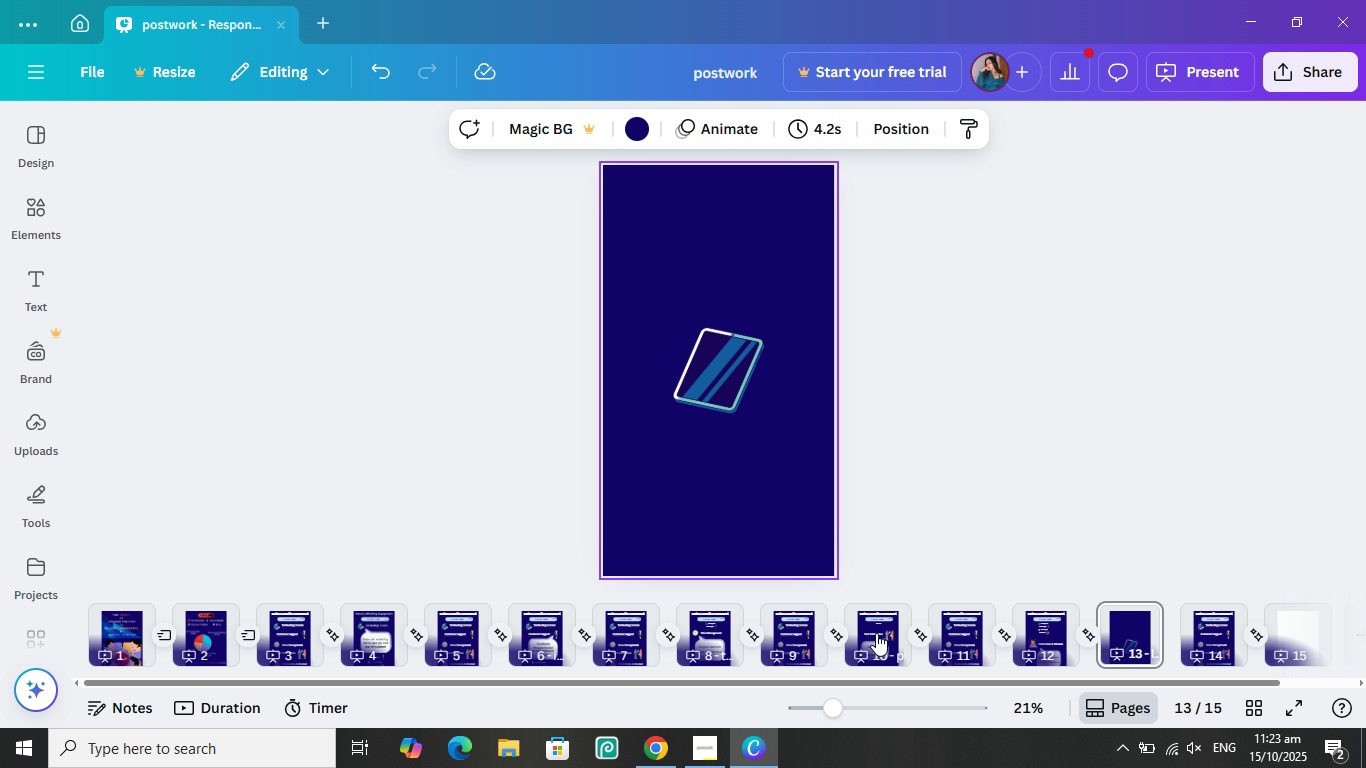 
left_click([1042, 628])
 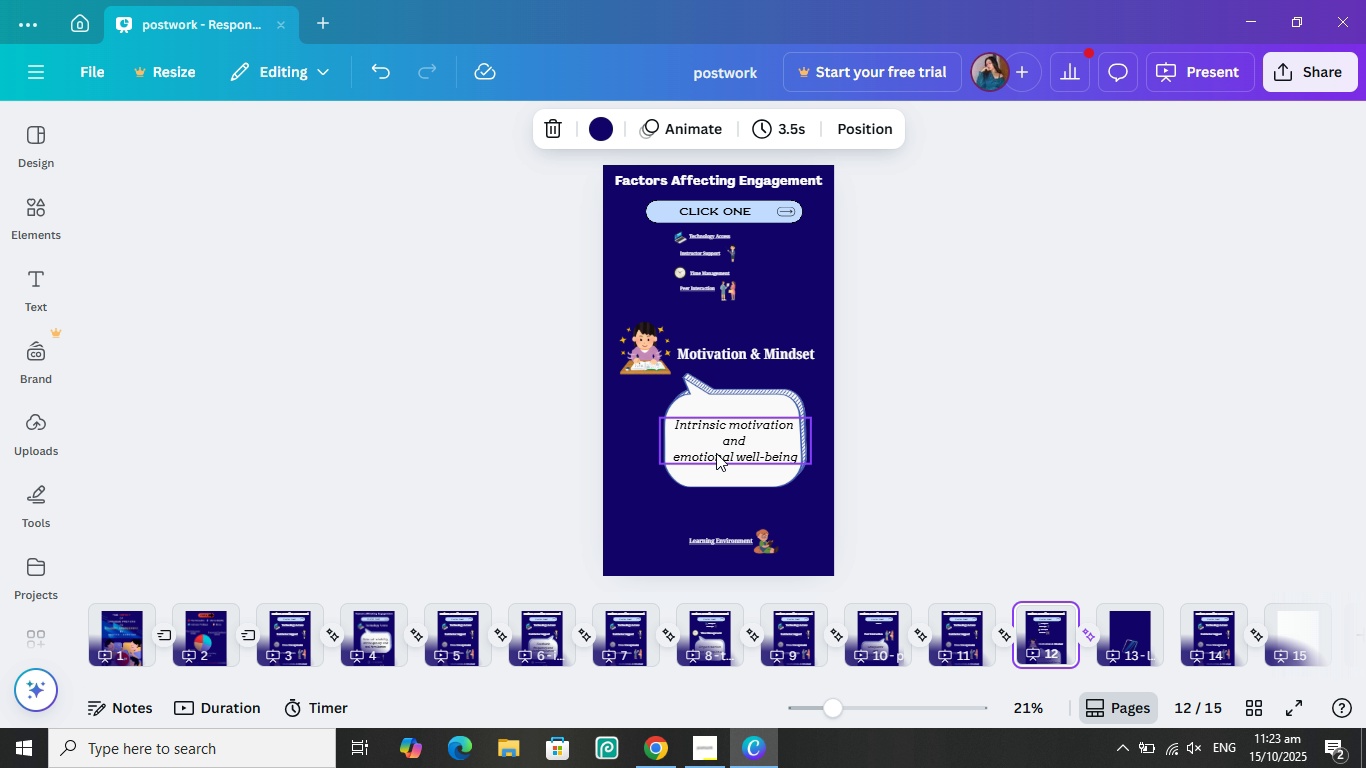 
left_click([720, 447])
 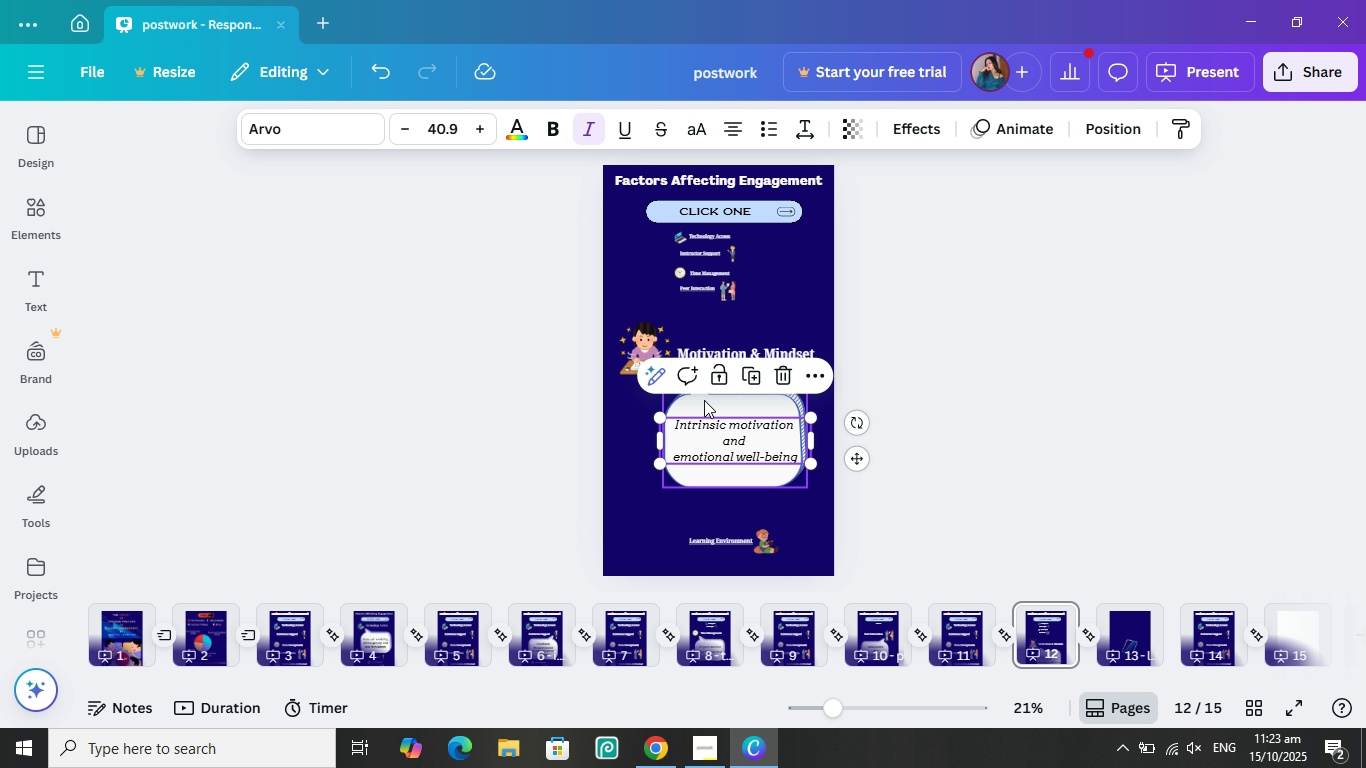 
left_click([704, 400])
 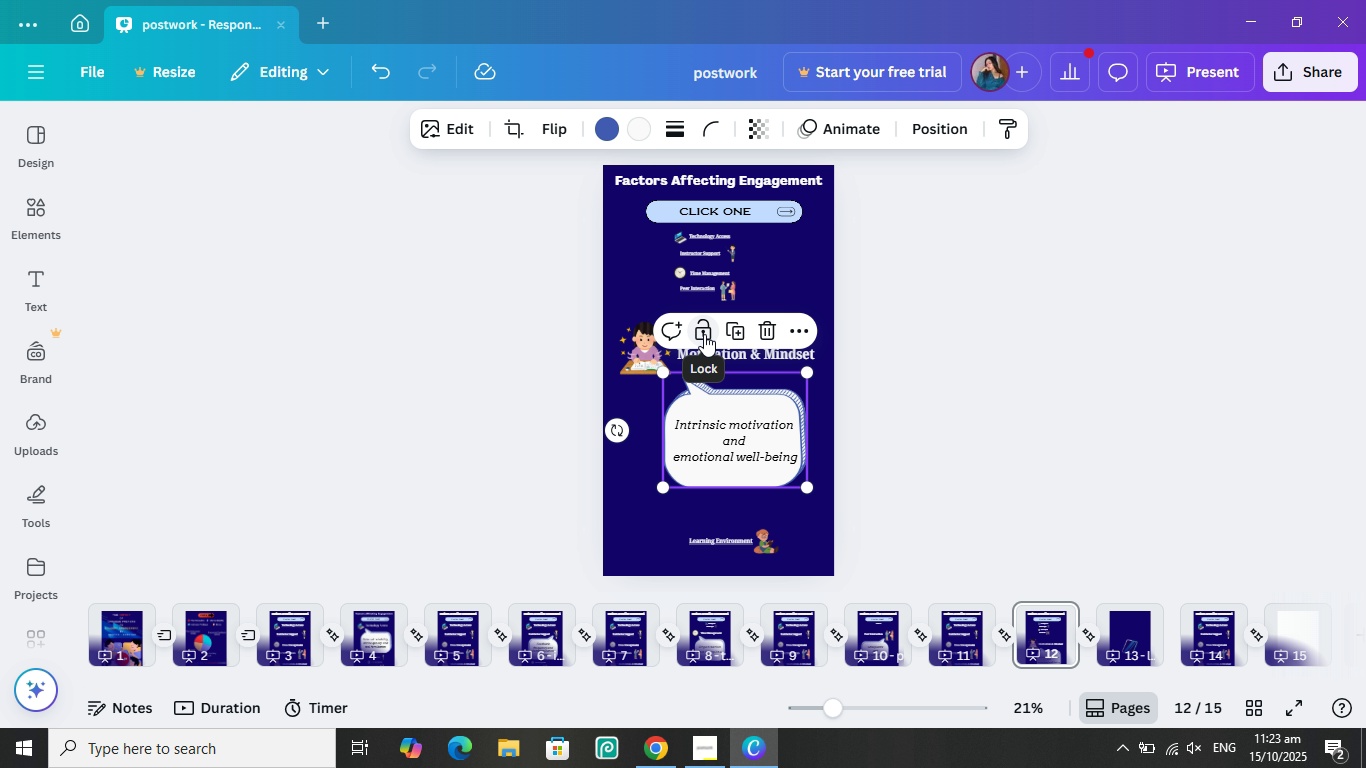 
left_click([704, 334])
 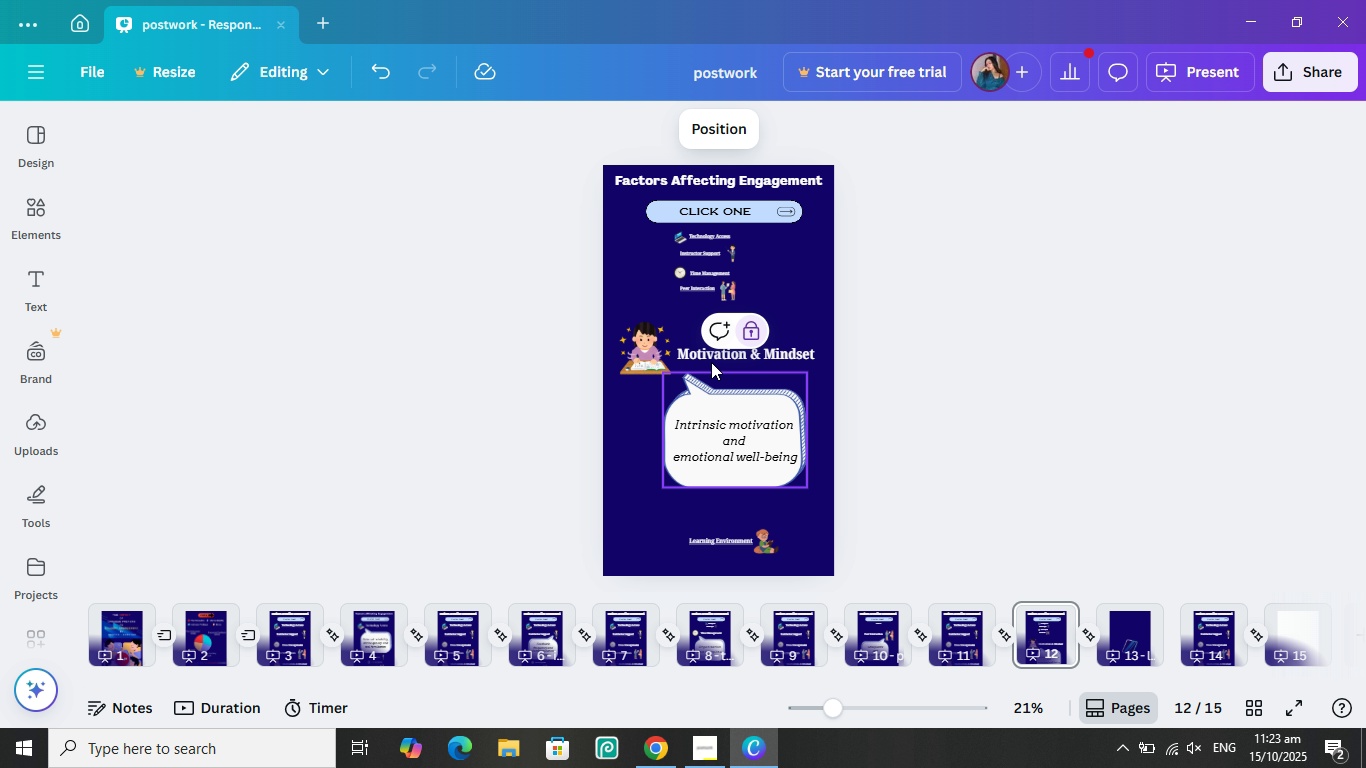 
left_click([716, 402])
 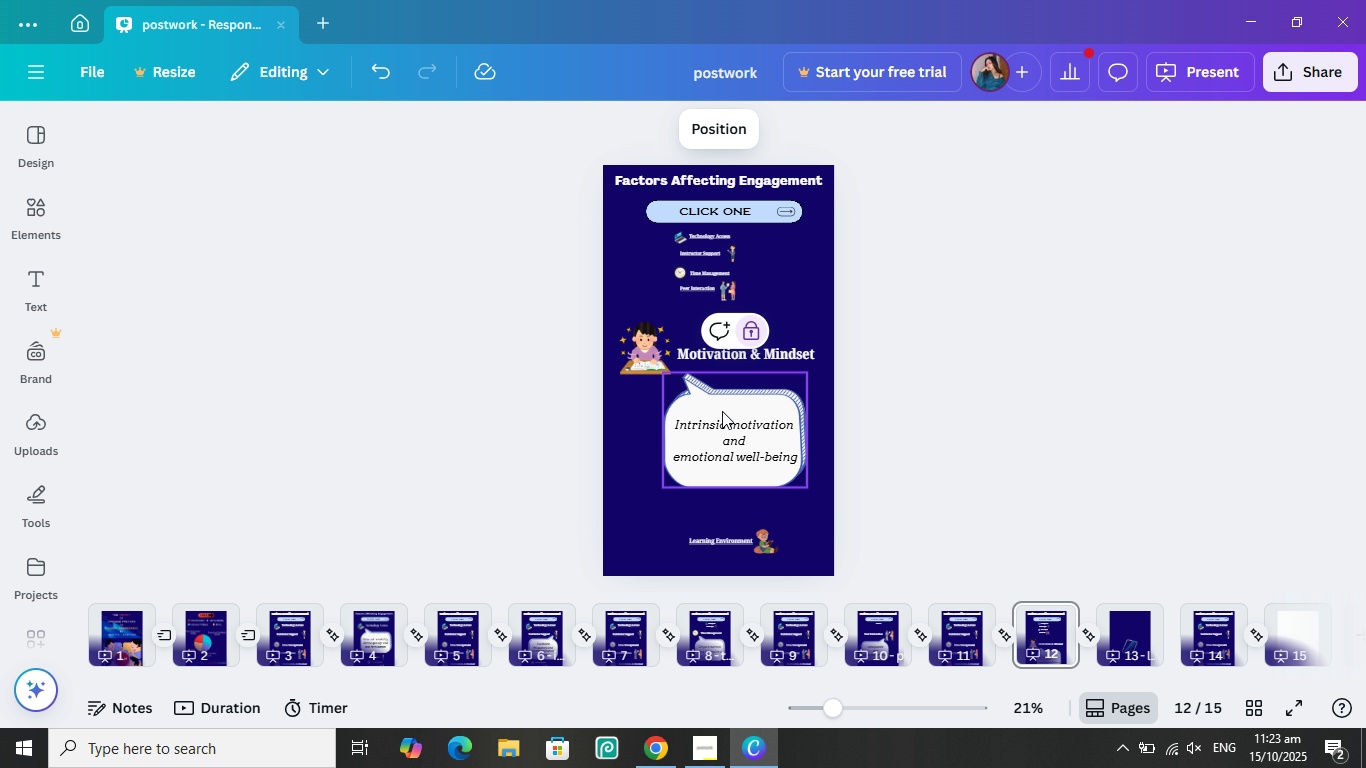 
right_click([722, 411])
 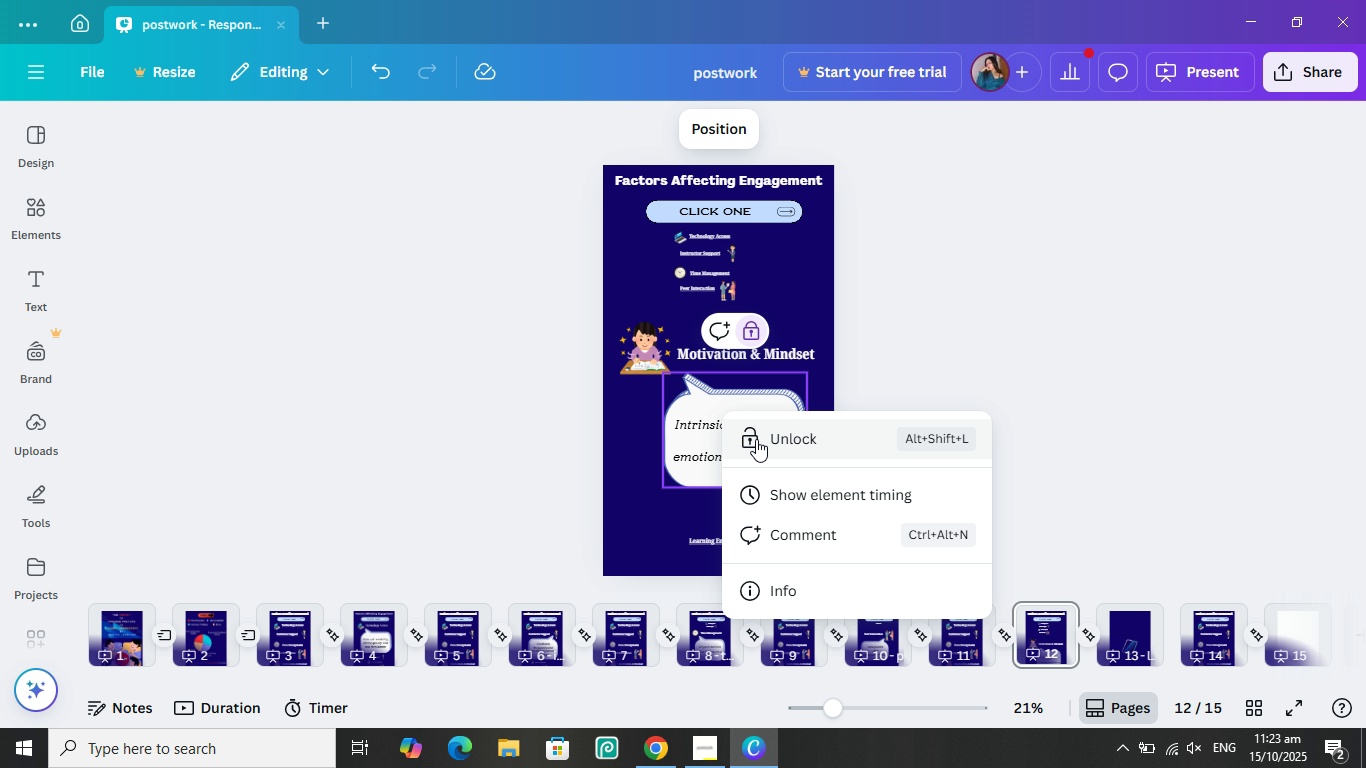 
left_click([756, 439])
 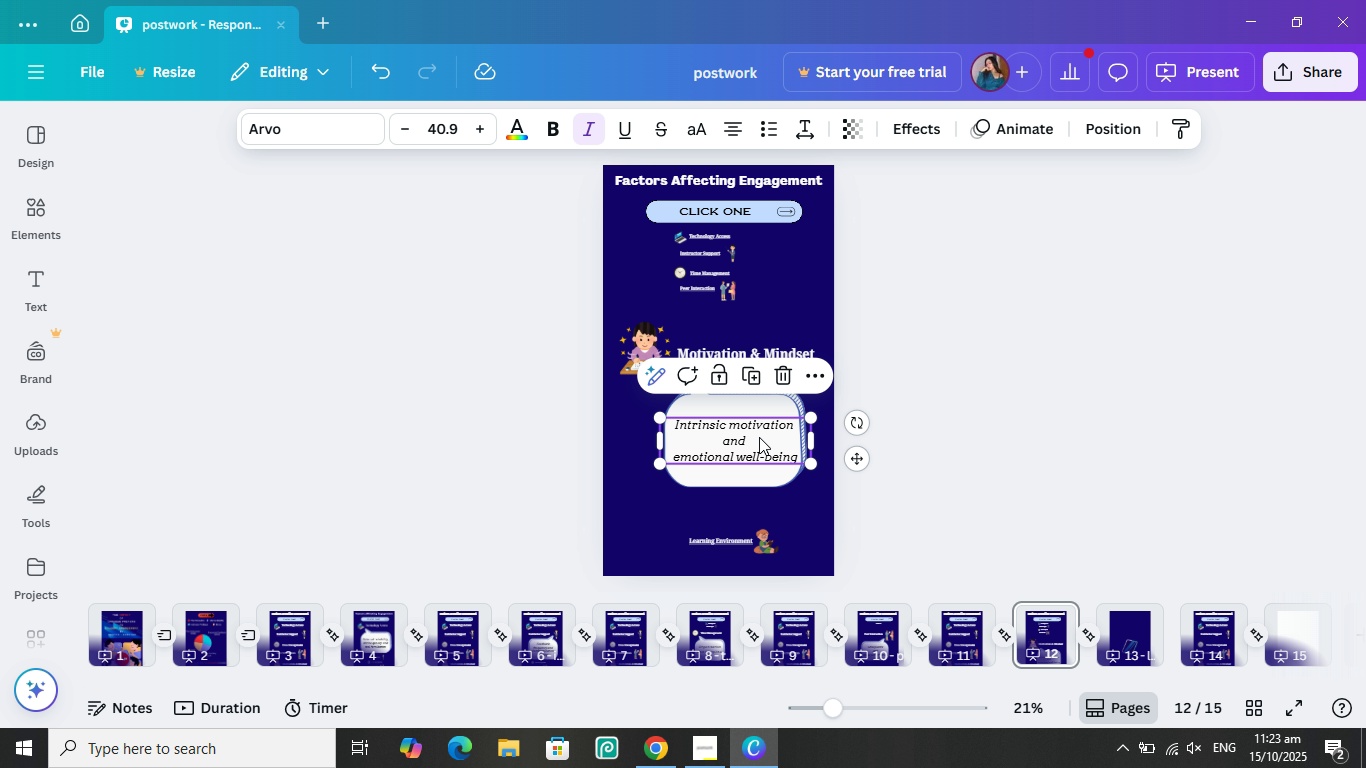 
left_click([759, 437])
 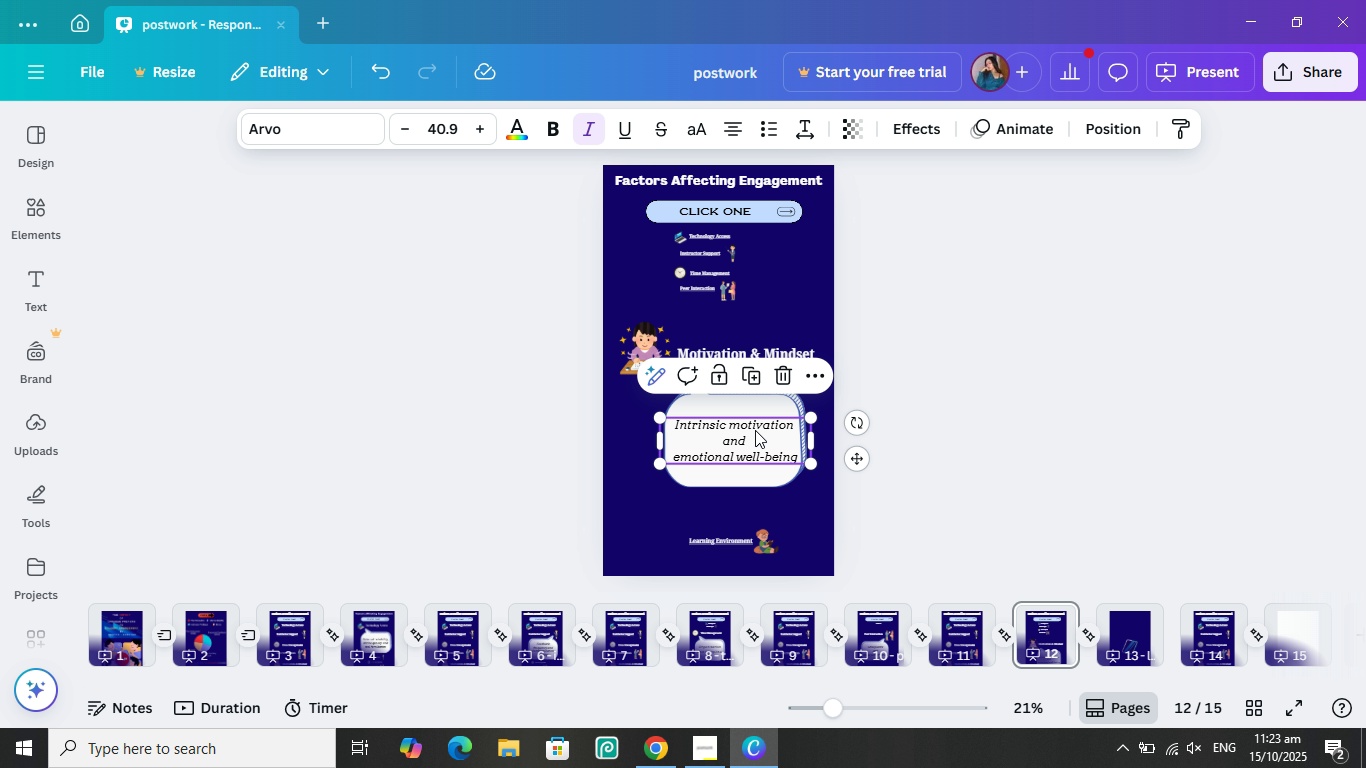 
left_click([765, 495])
 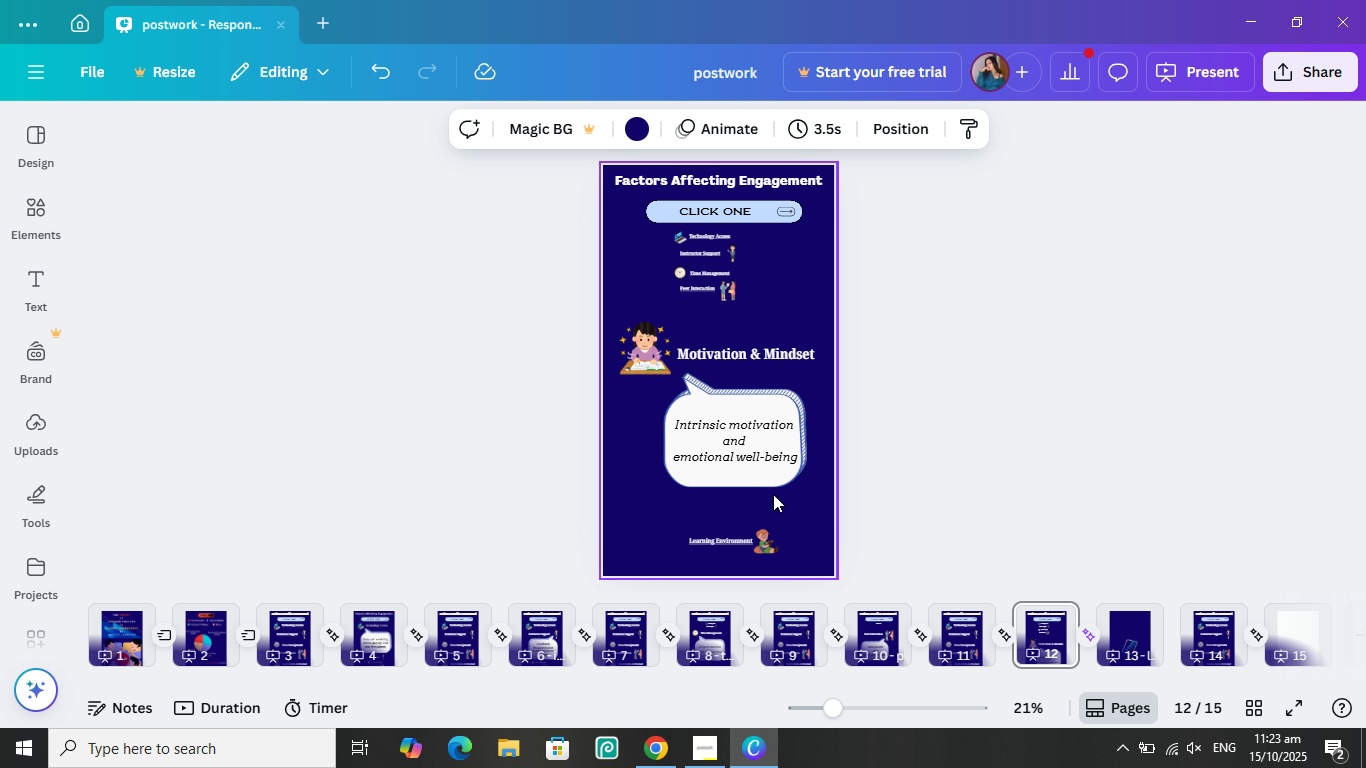 
left_click_drag(start_coordinate=[785, 501], to_coordinate=[682, 394])
 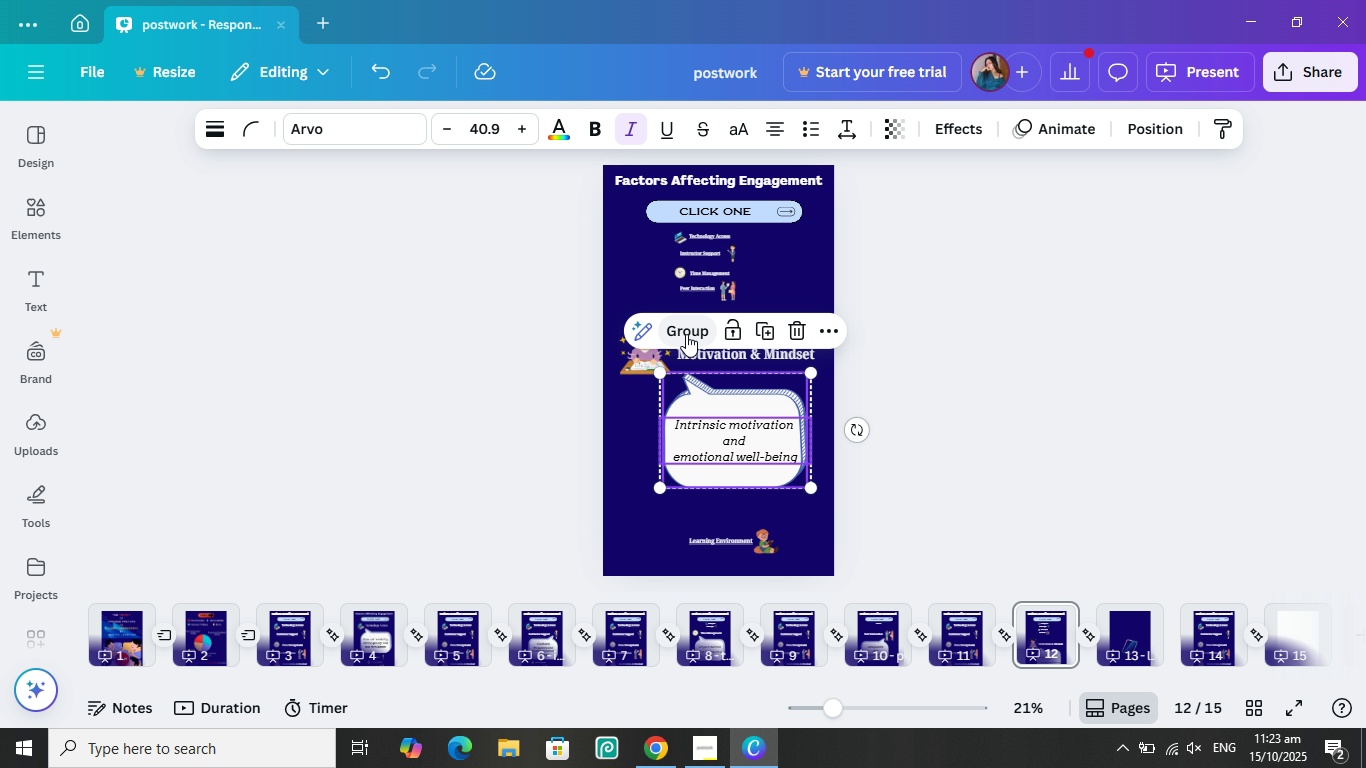 
left_click([686, 334])
 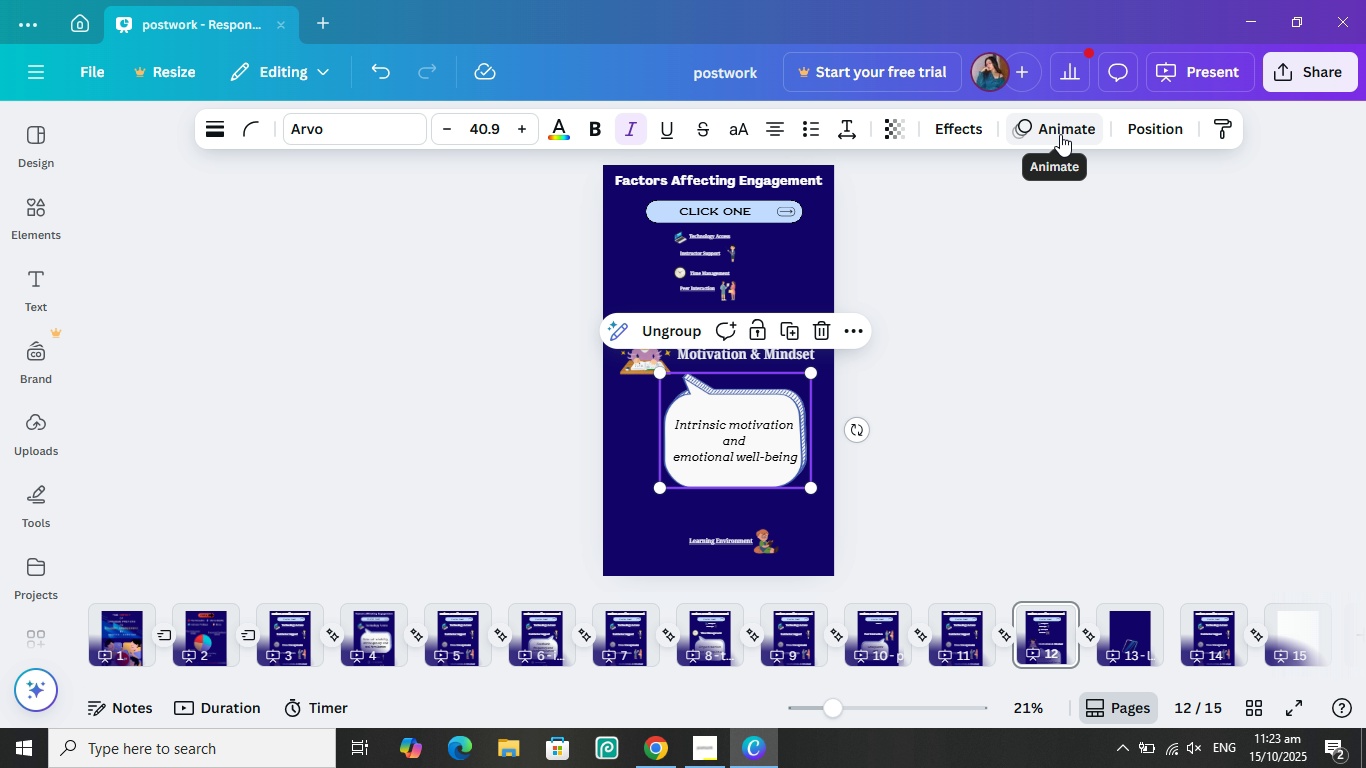 
left_click([1060, 134])
 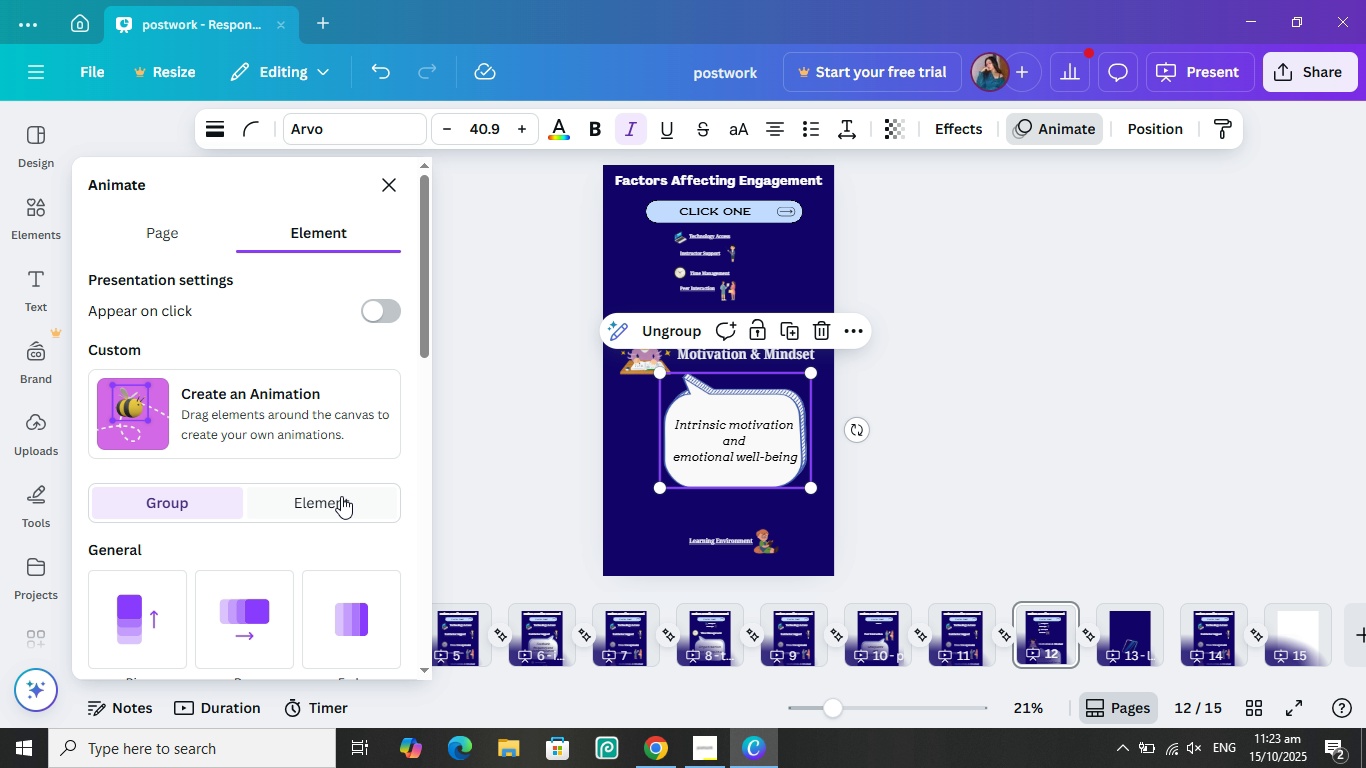 
scroll: coordinate [233, 468], scroll_direction: down, amount: 4.0
 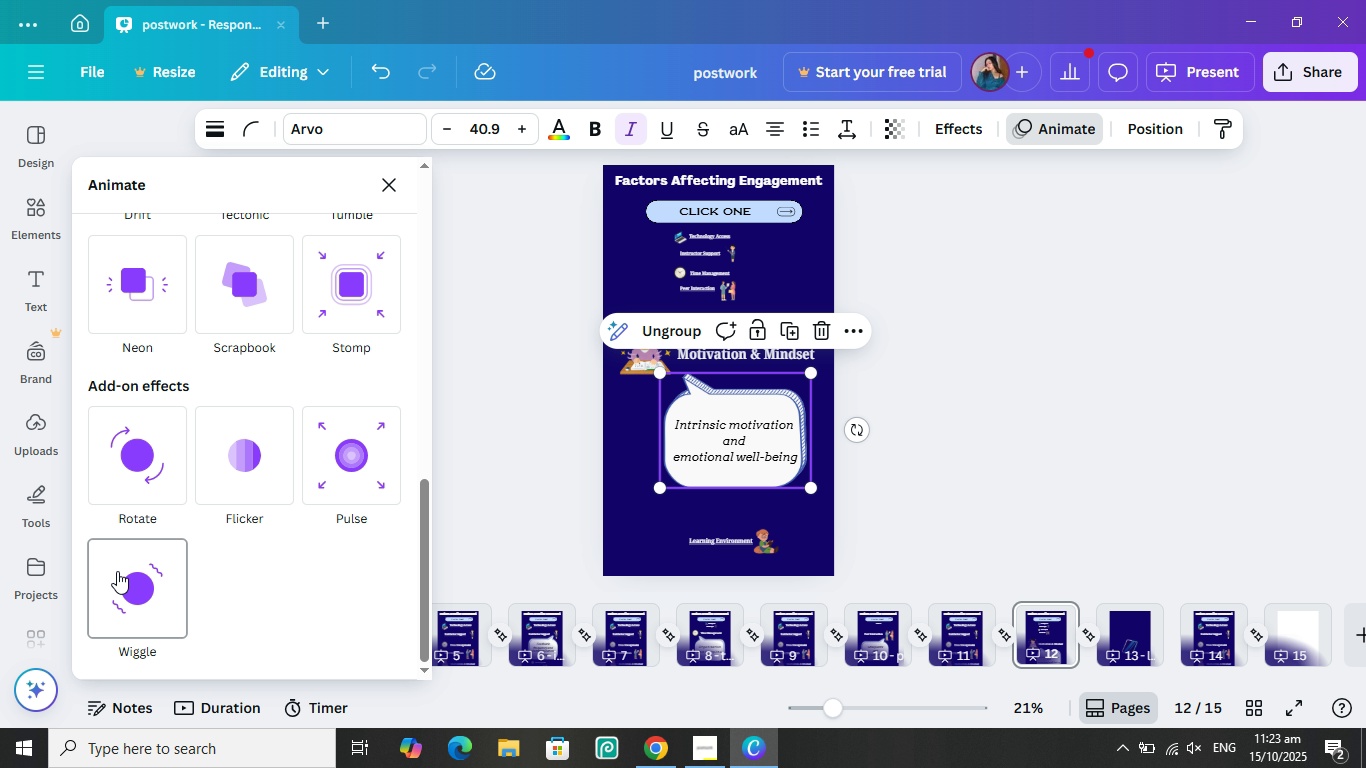 
scroll: coordinate [248, 441], scroll_direction: up, amount: 2.0
 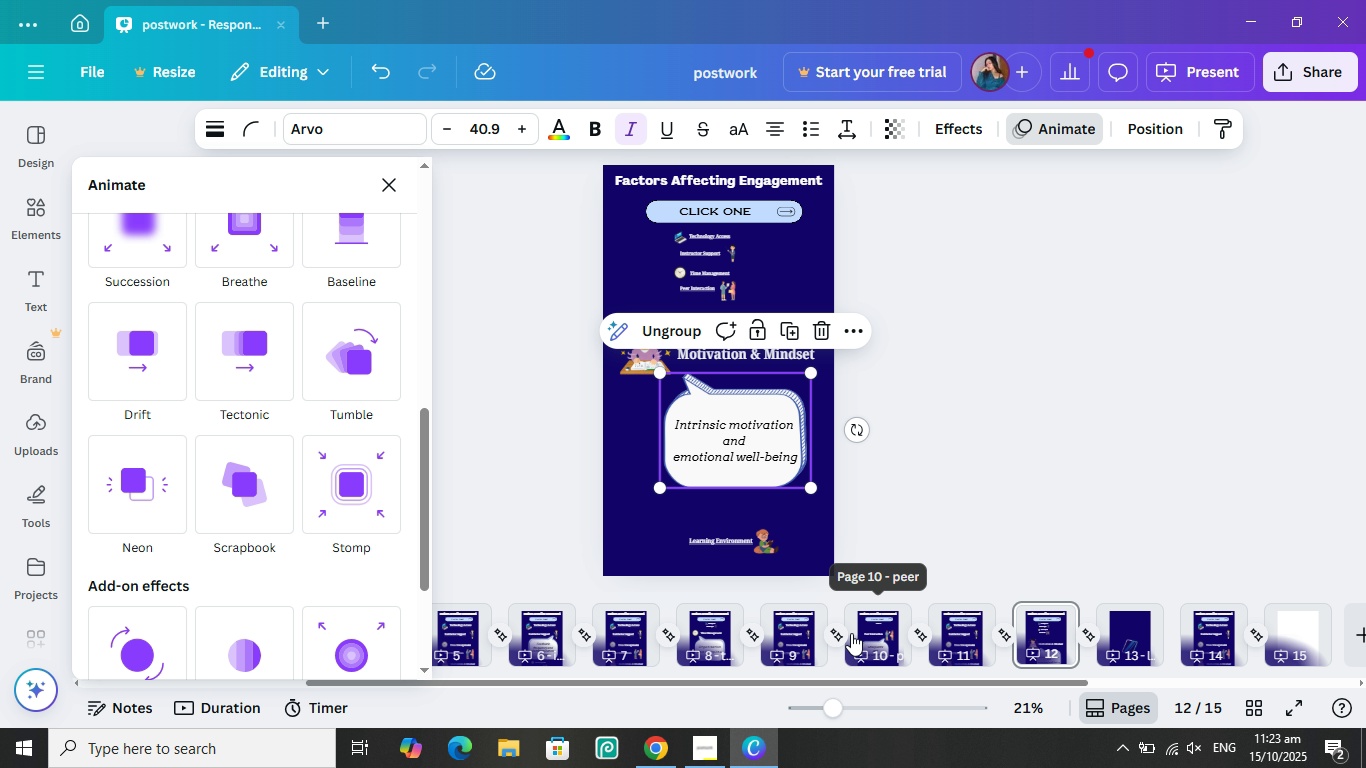 
left_click([699, 632])
 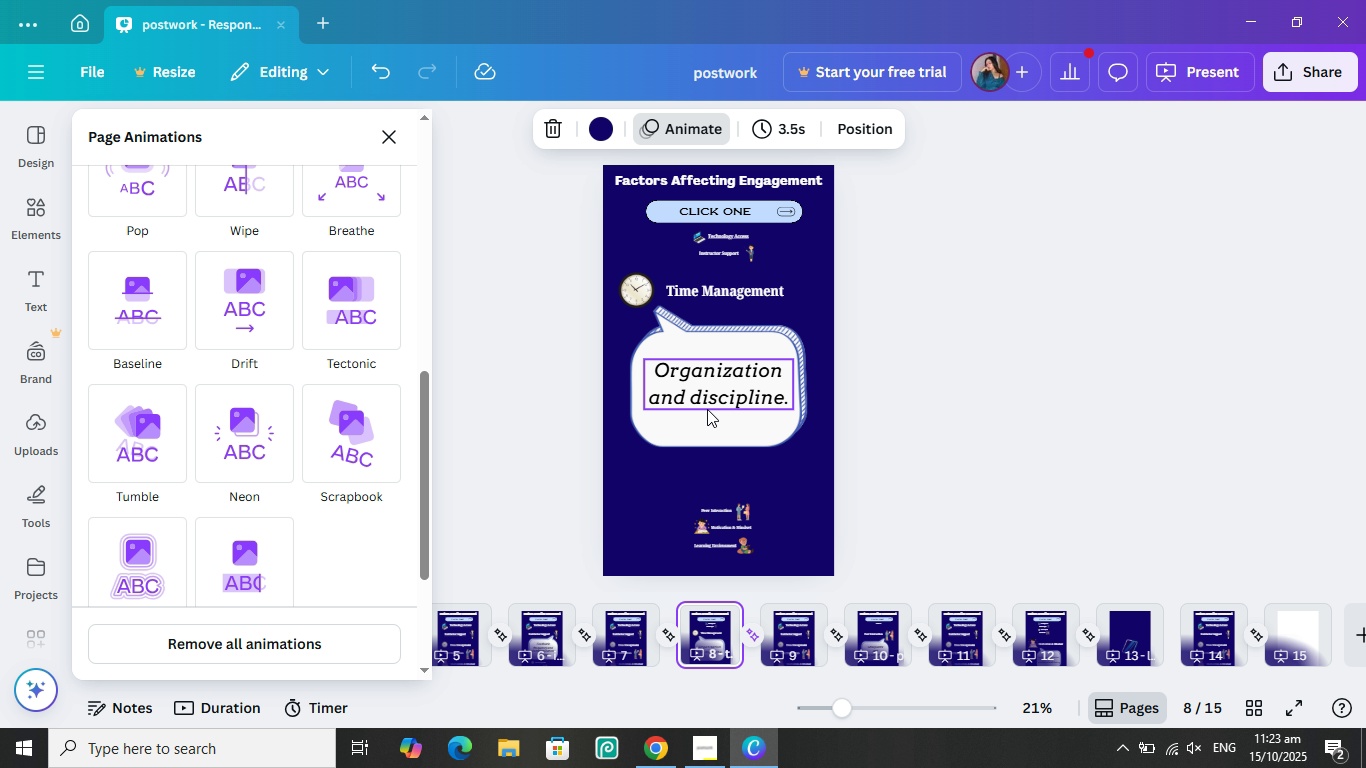 
left_click([709, 422])
 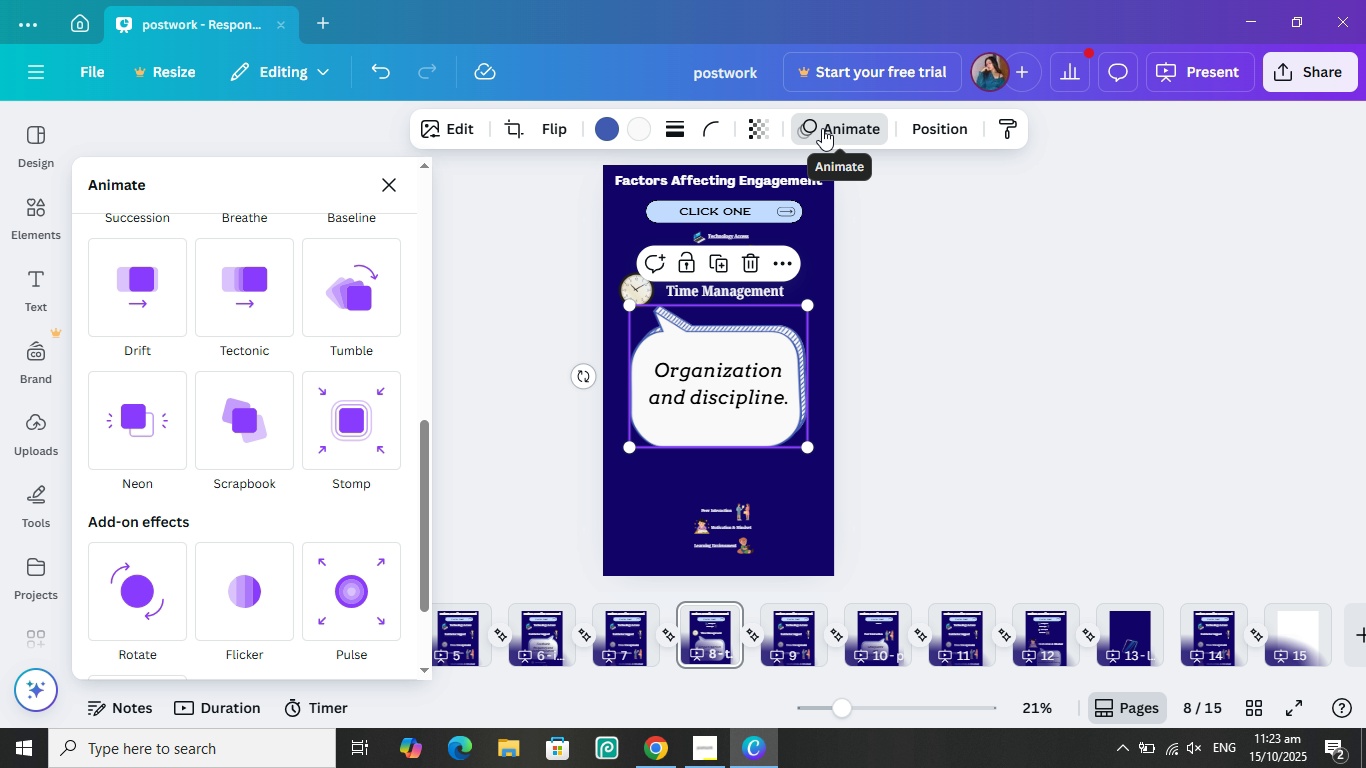 
scroll: coordinate [392, 378], scroll_direction: down, amount: 4.0
 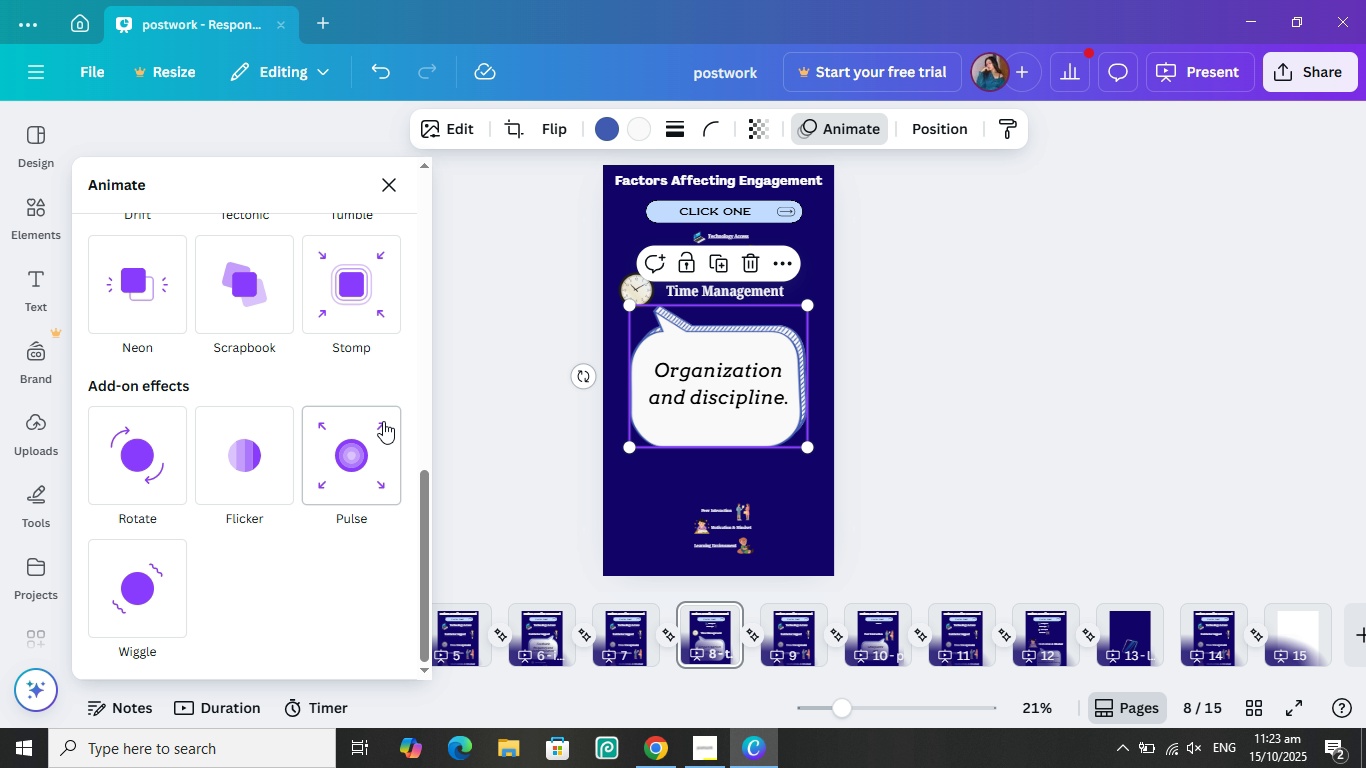 
scroll: coordinate [261, 338], scroll_direction: up, amount: 8.0
 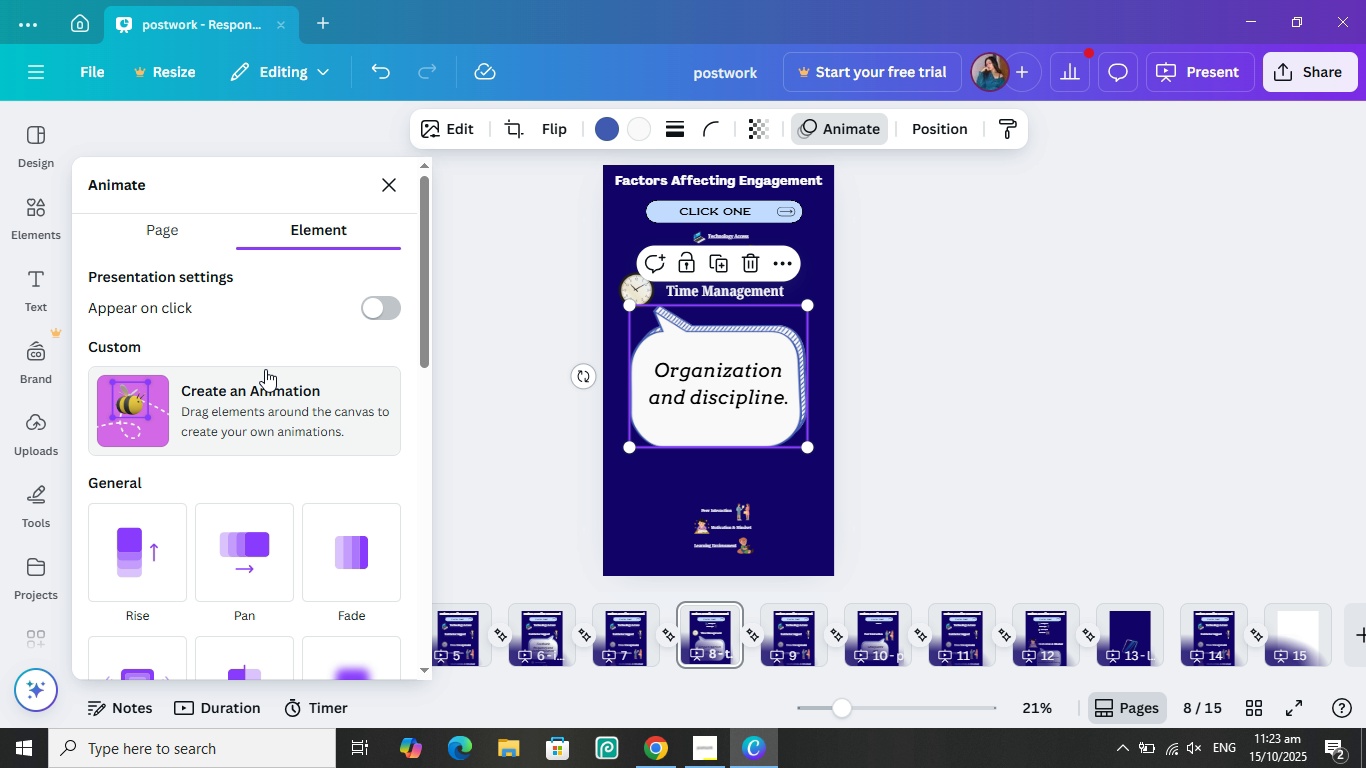 
scroll: coordinate [266, 377], scroll_direction: down, amount: 2.0
 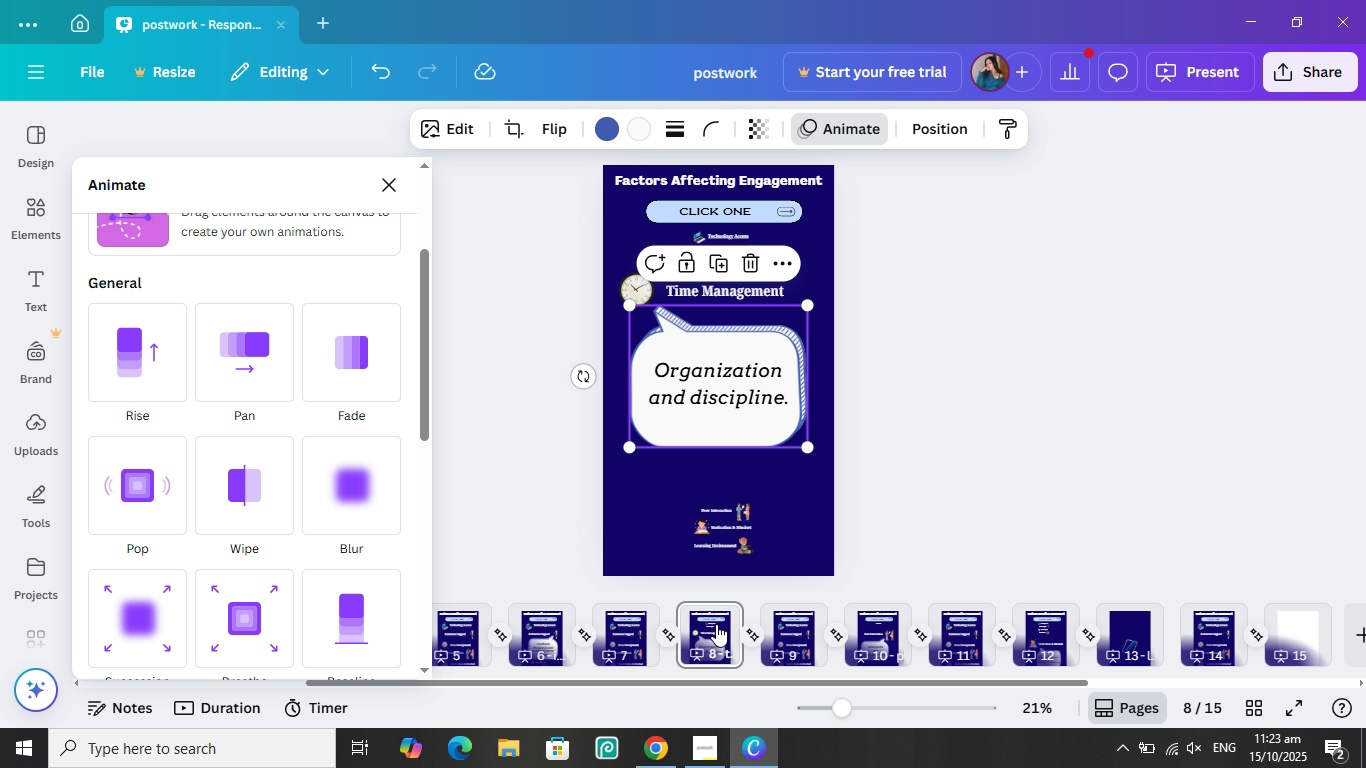 
wait(9.76)
 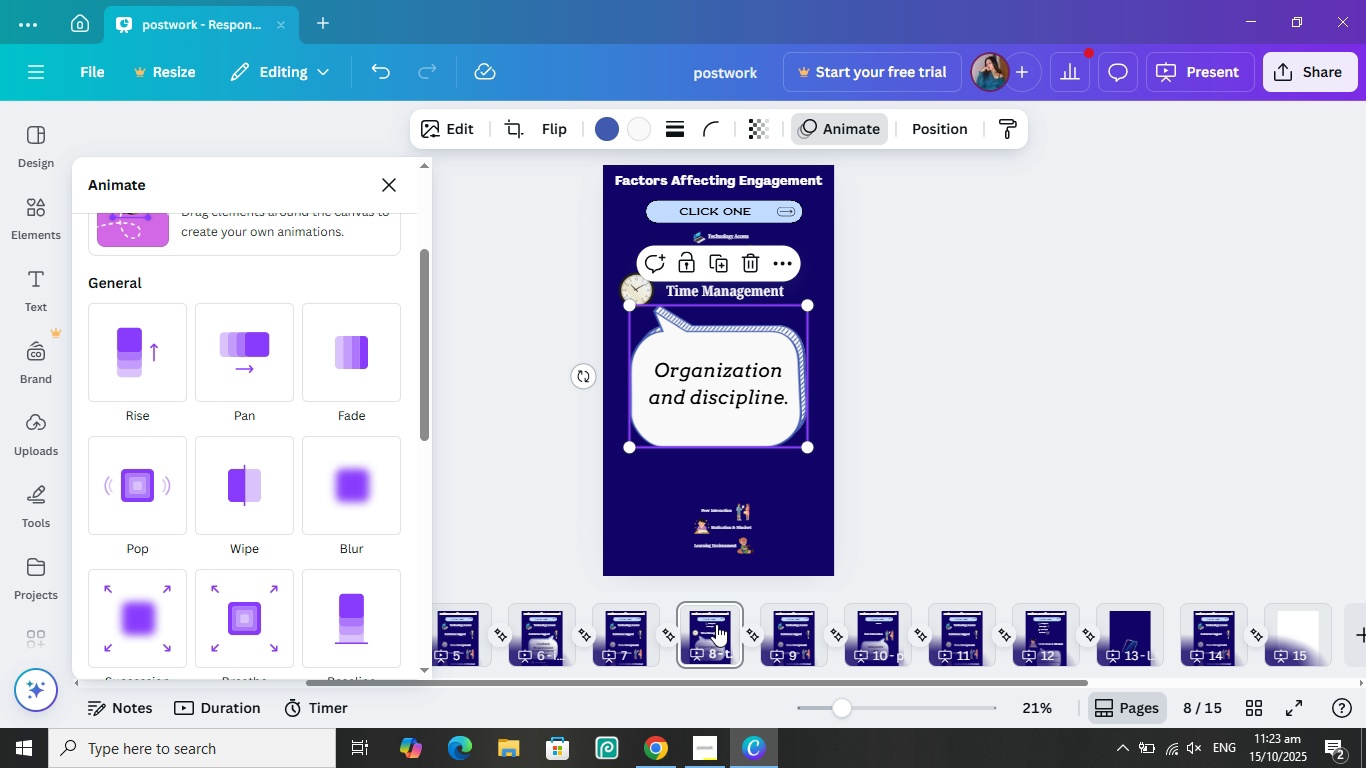 
scroll: coordinate [308, 462], scroll_direction: down, amount: 1.0
 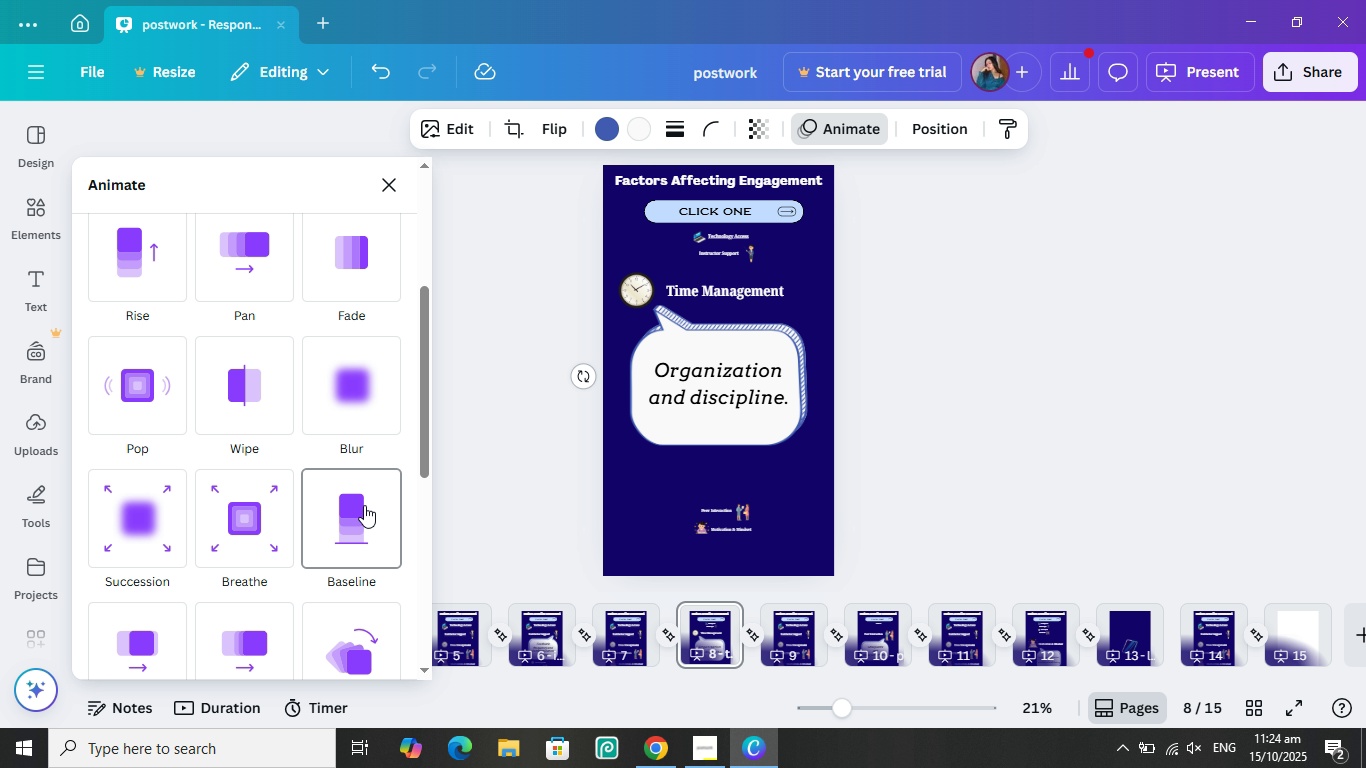 
wait(5.11)
 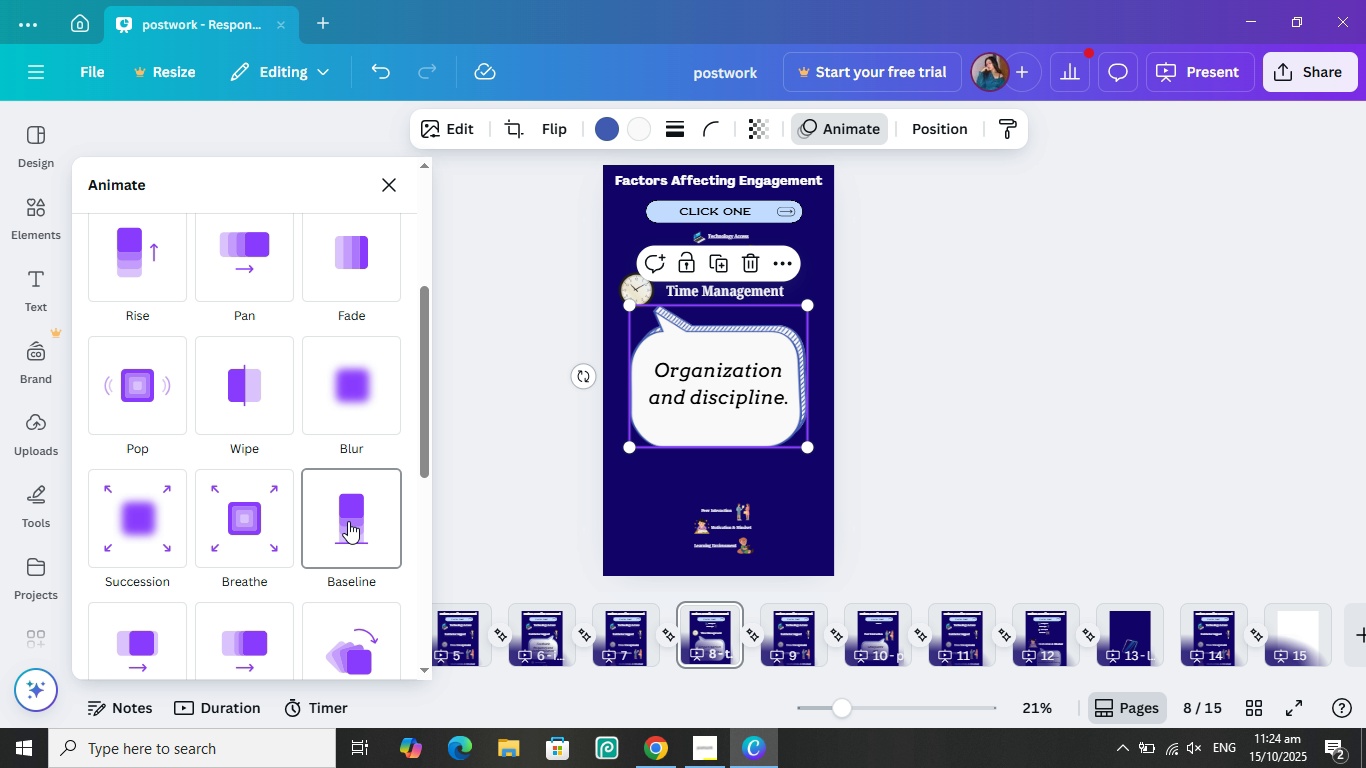 
left_click([1092, 506])
 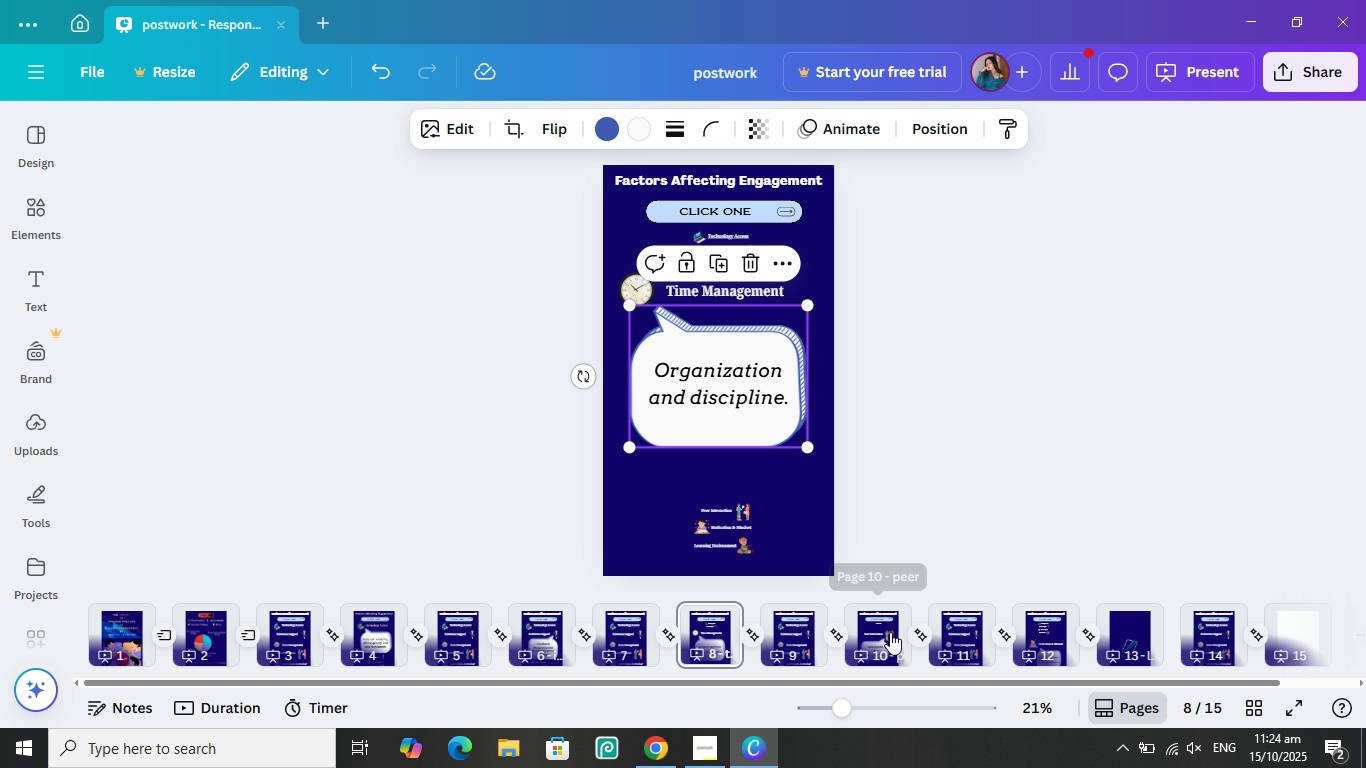 
left_click([880, 634])
 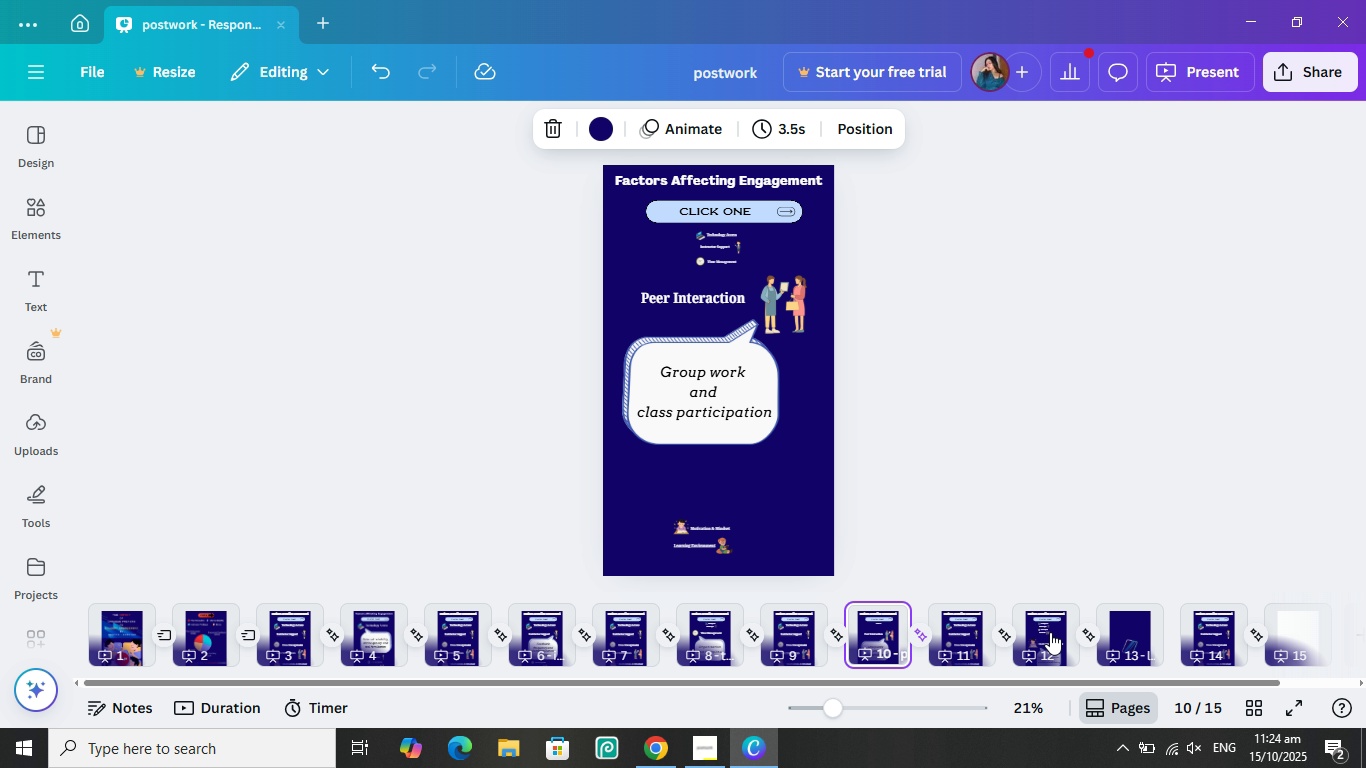 
left_click([1030, 631])
 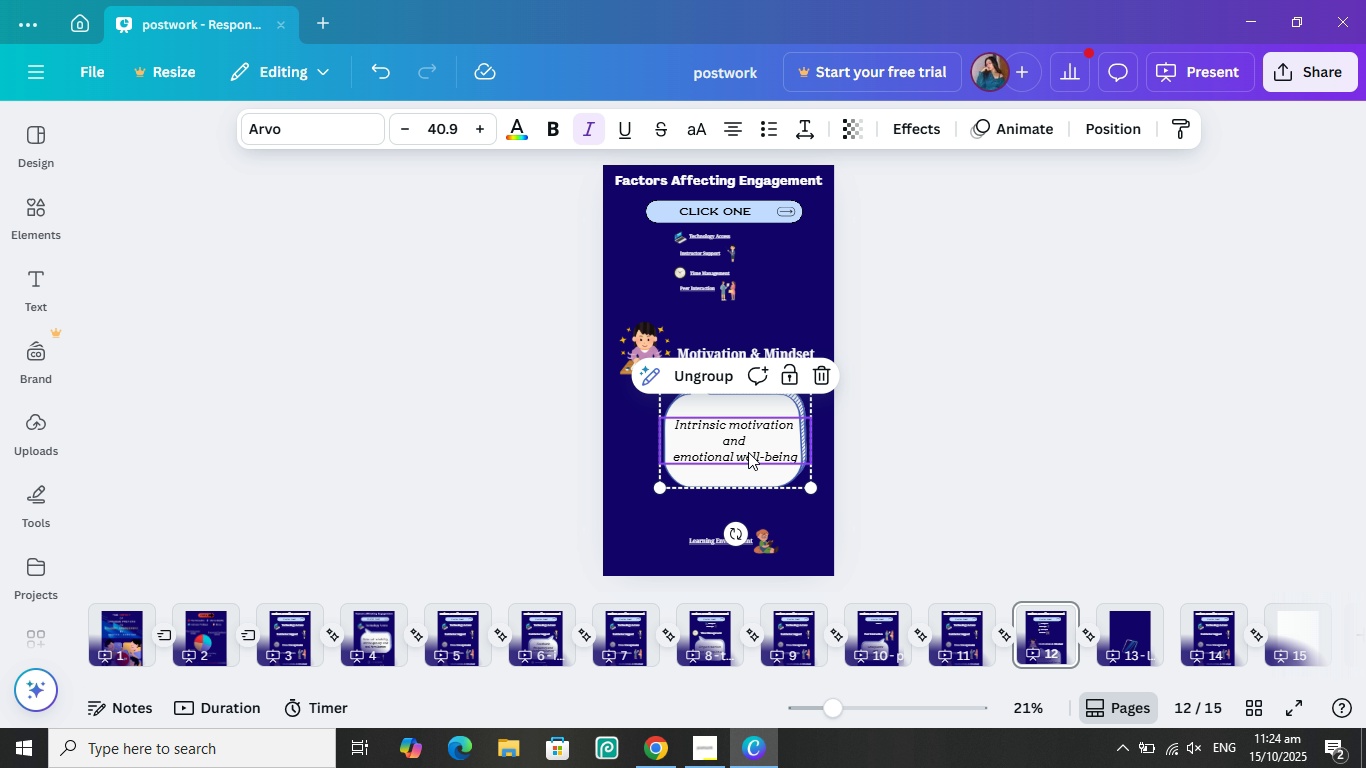 
left_click([748, 452])
 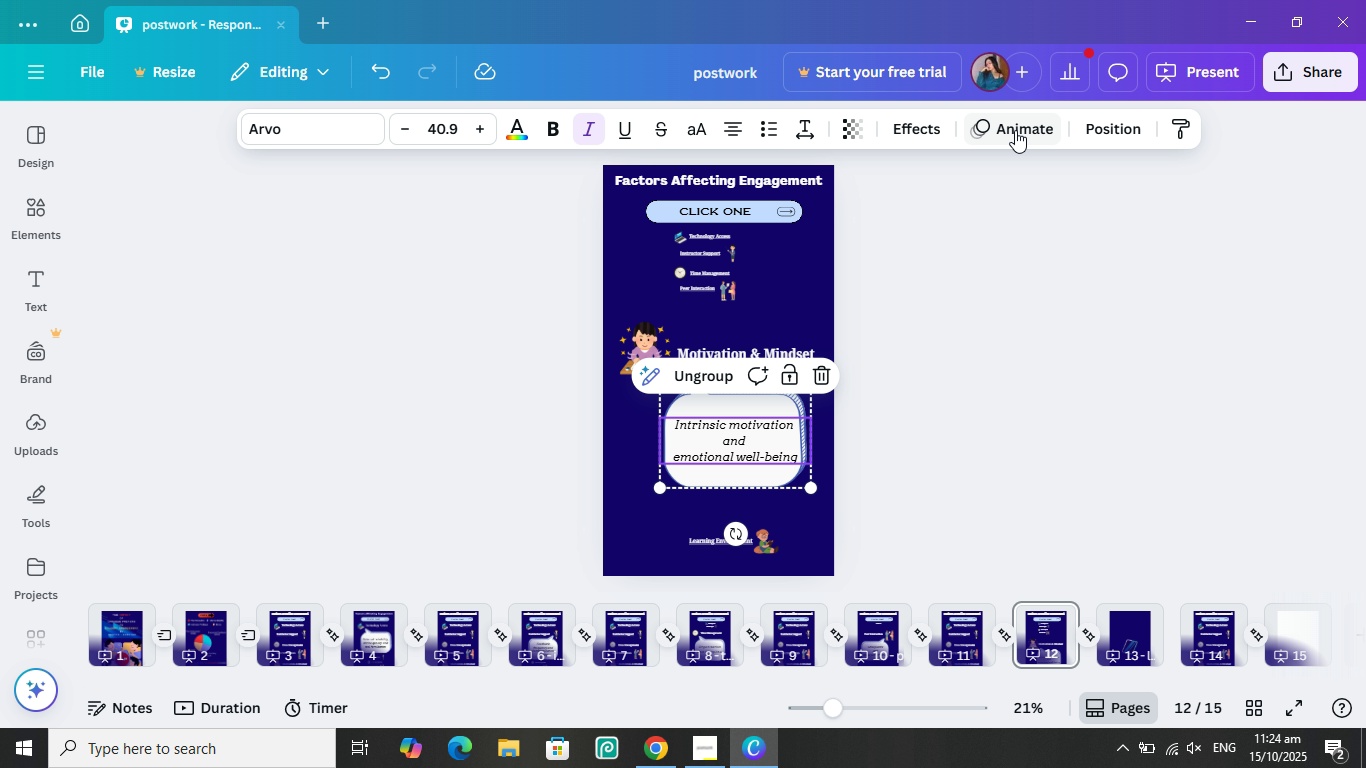 
left_click([1017, 121])
 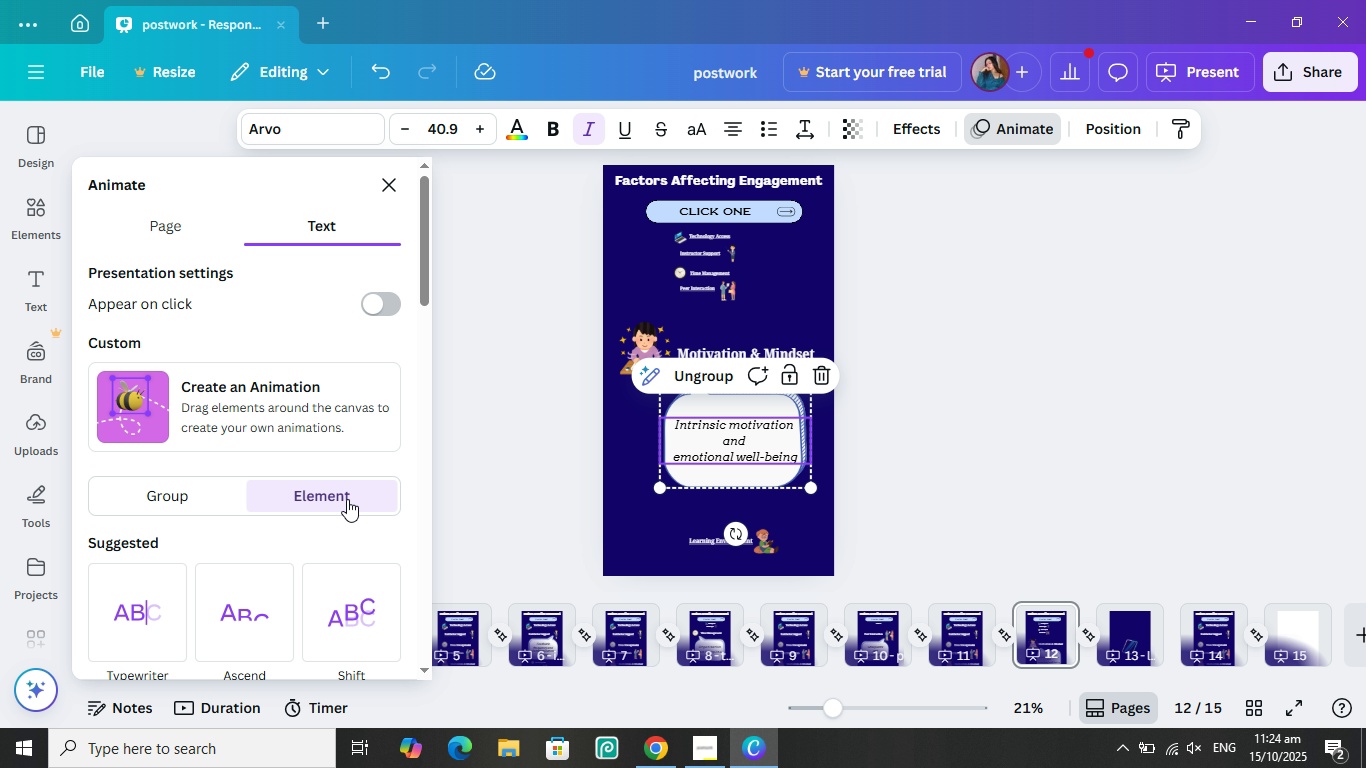 
scroll: coordinate [132, 530], scroll_direction: down, amount: 7.0
 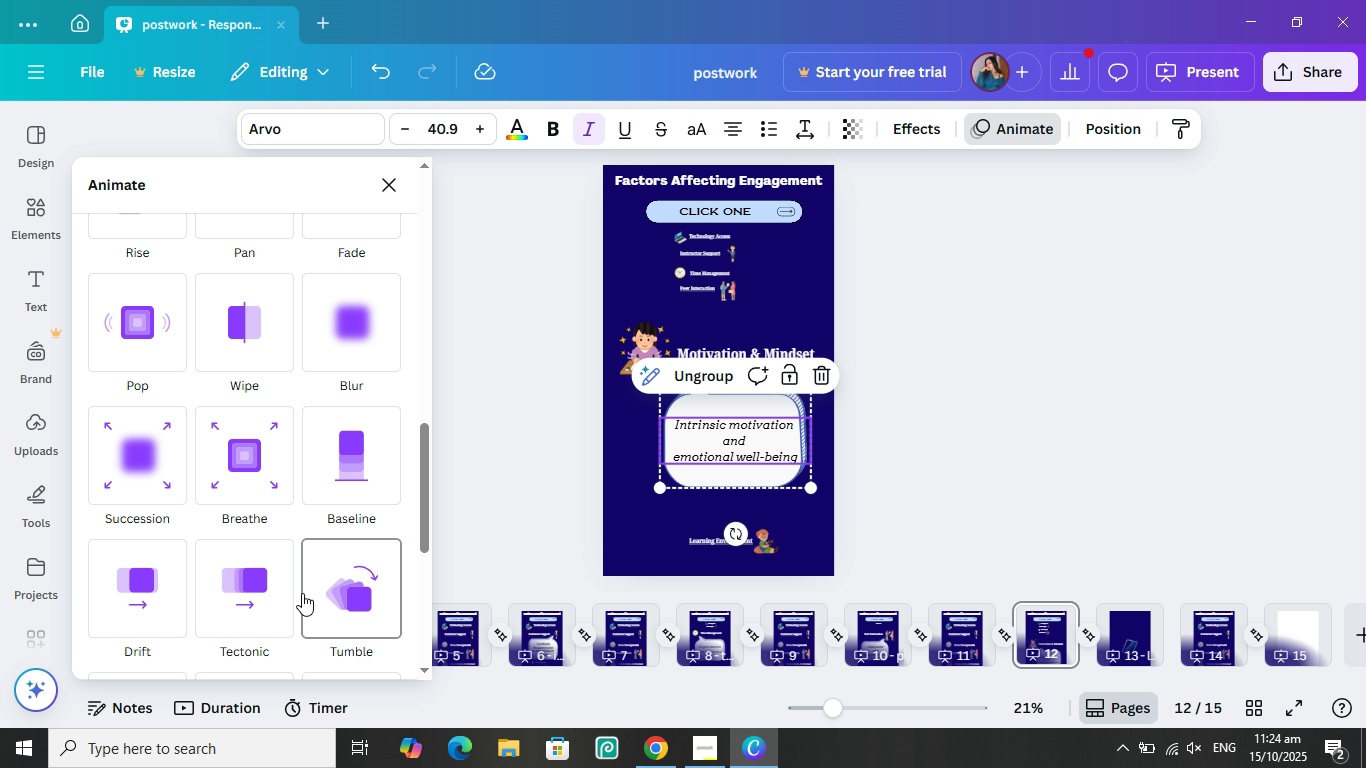 
wait(5.67)
 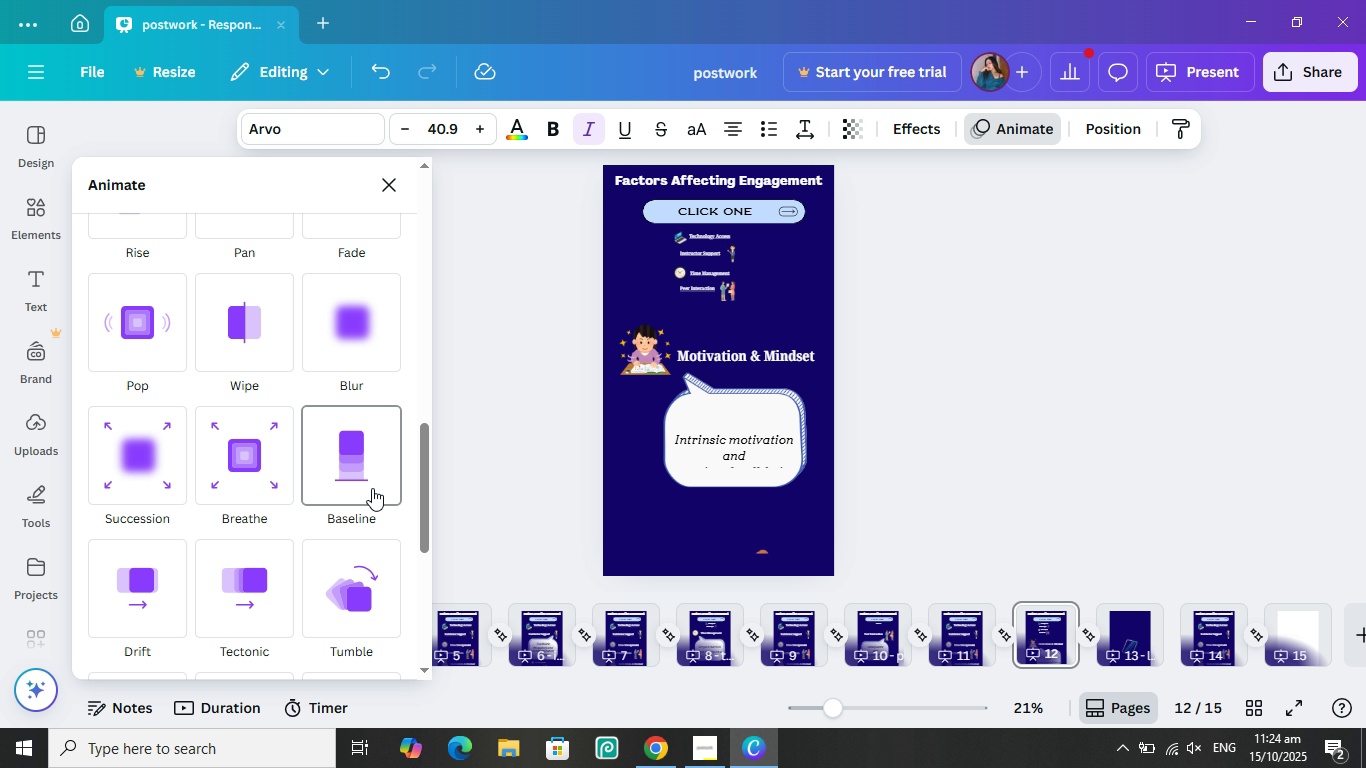 
scroll: coordinate [301, 560], scroll_direction: down, amount: 5.0
 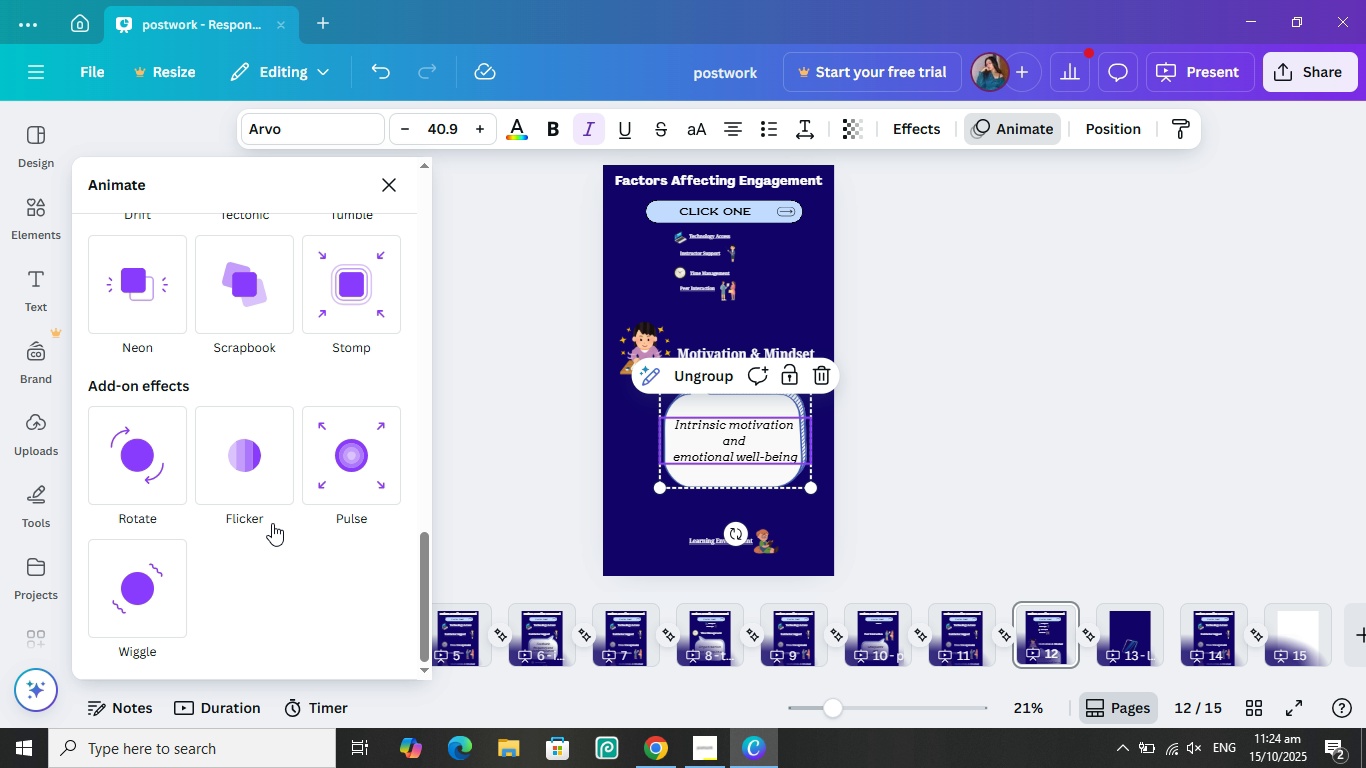 
mouse_move([171, 482])
 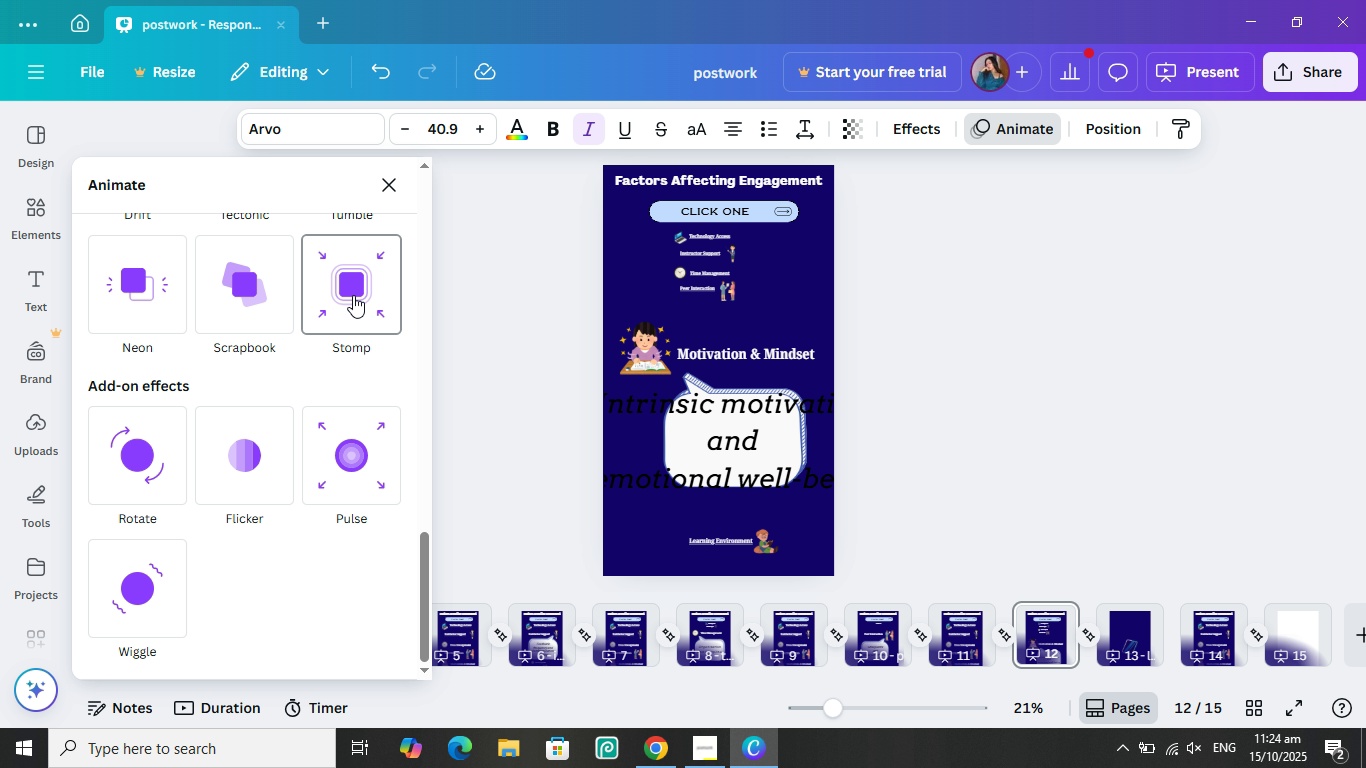 
scroll: coordinate [353, 301], scroll_direction: up, amount: 3.0
 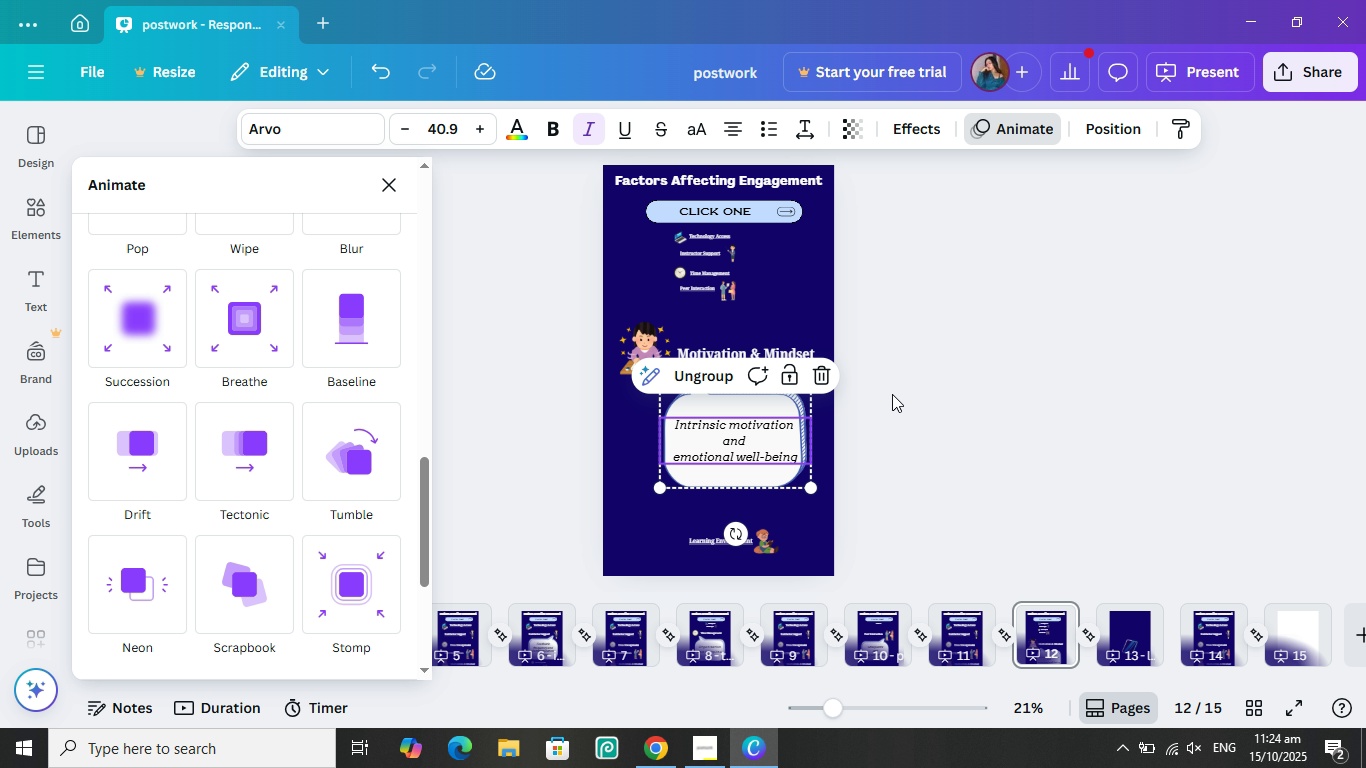 
wait(9.37)
 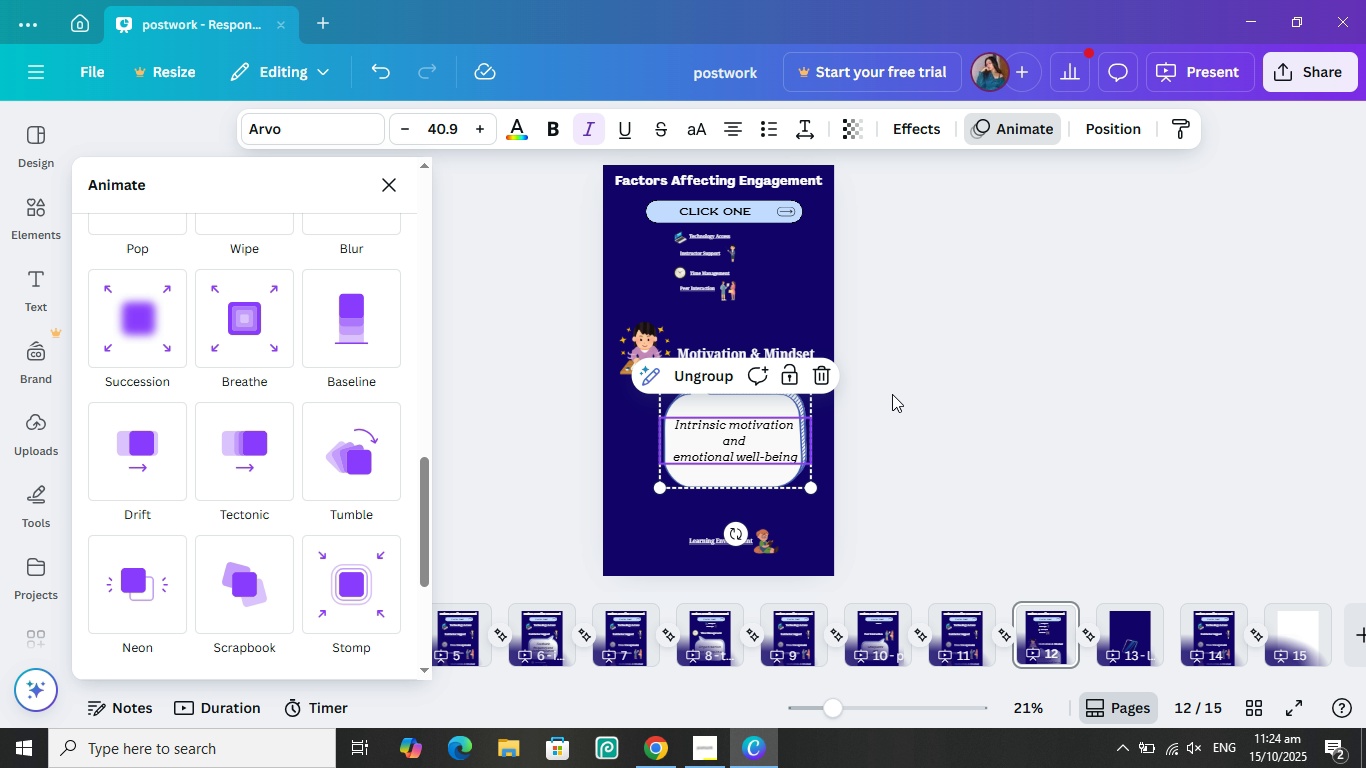 
double_click([954, 632])
 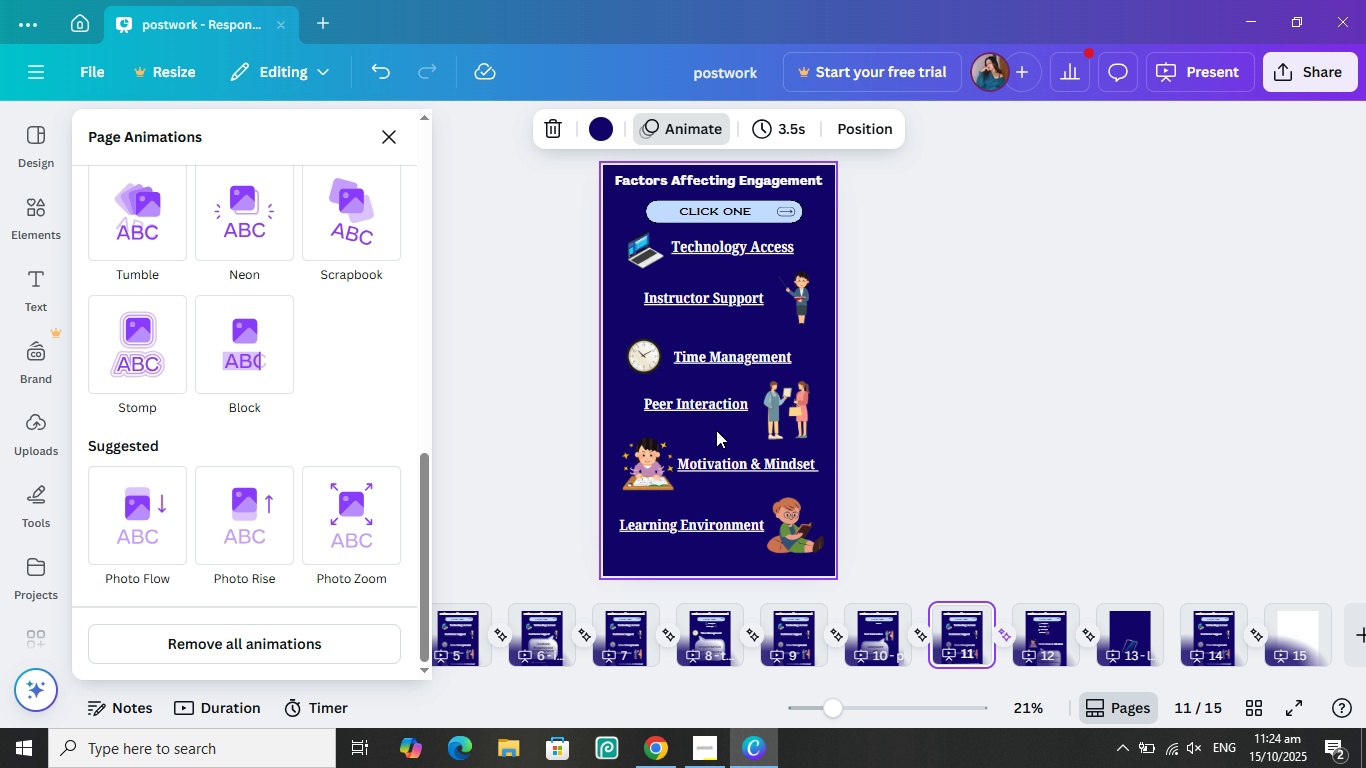 
wait(5.87)
 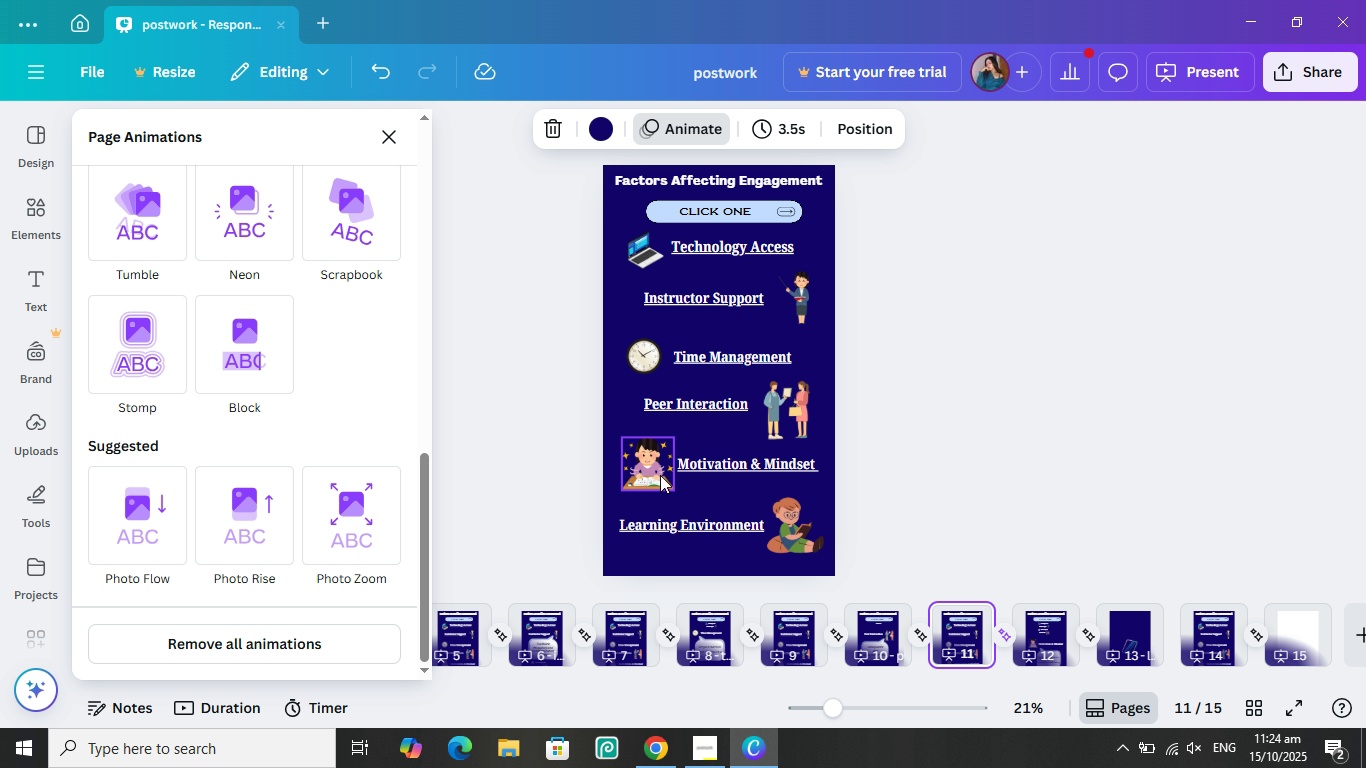 
right_click([716, 430])
 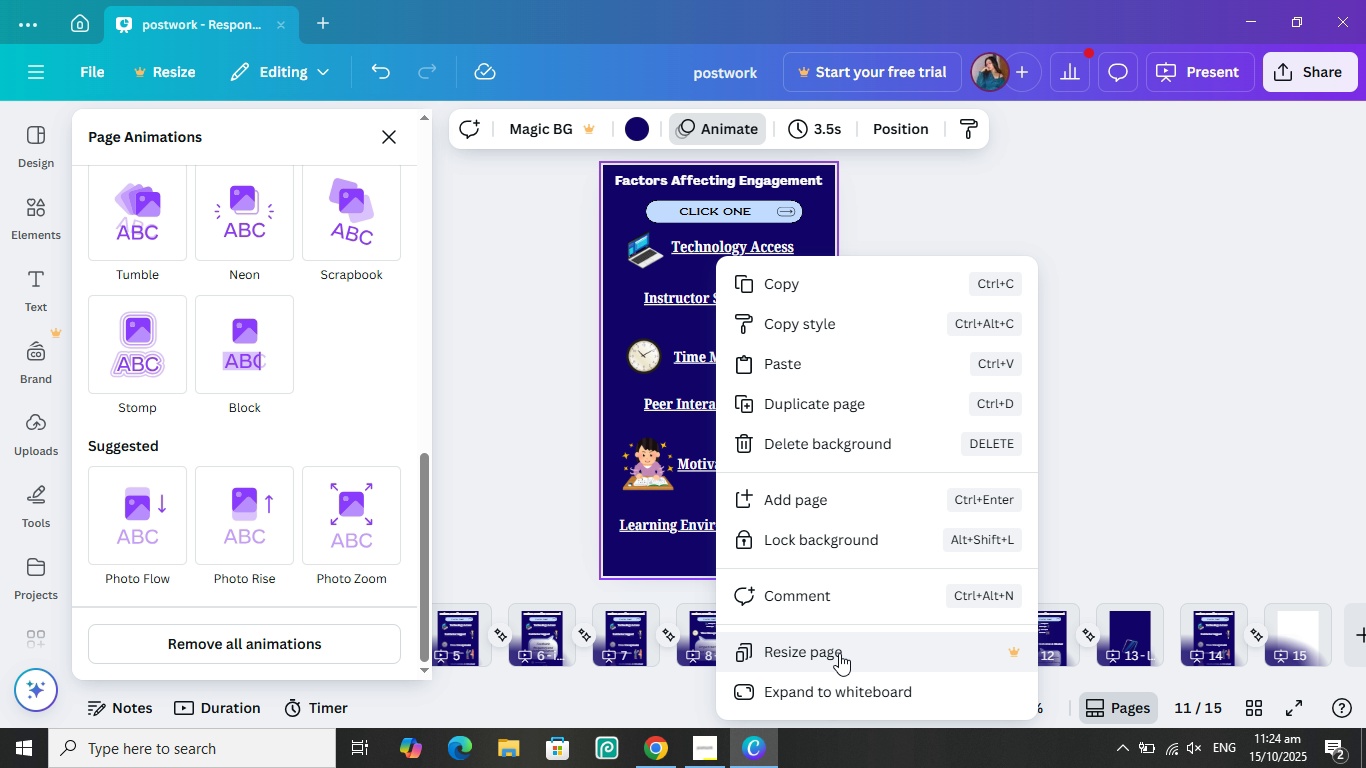 
scroll: coordinate [843, 623], scroll_direction: down, amount: 3.0
 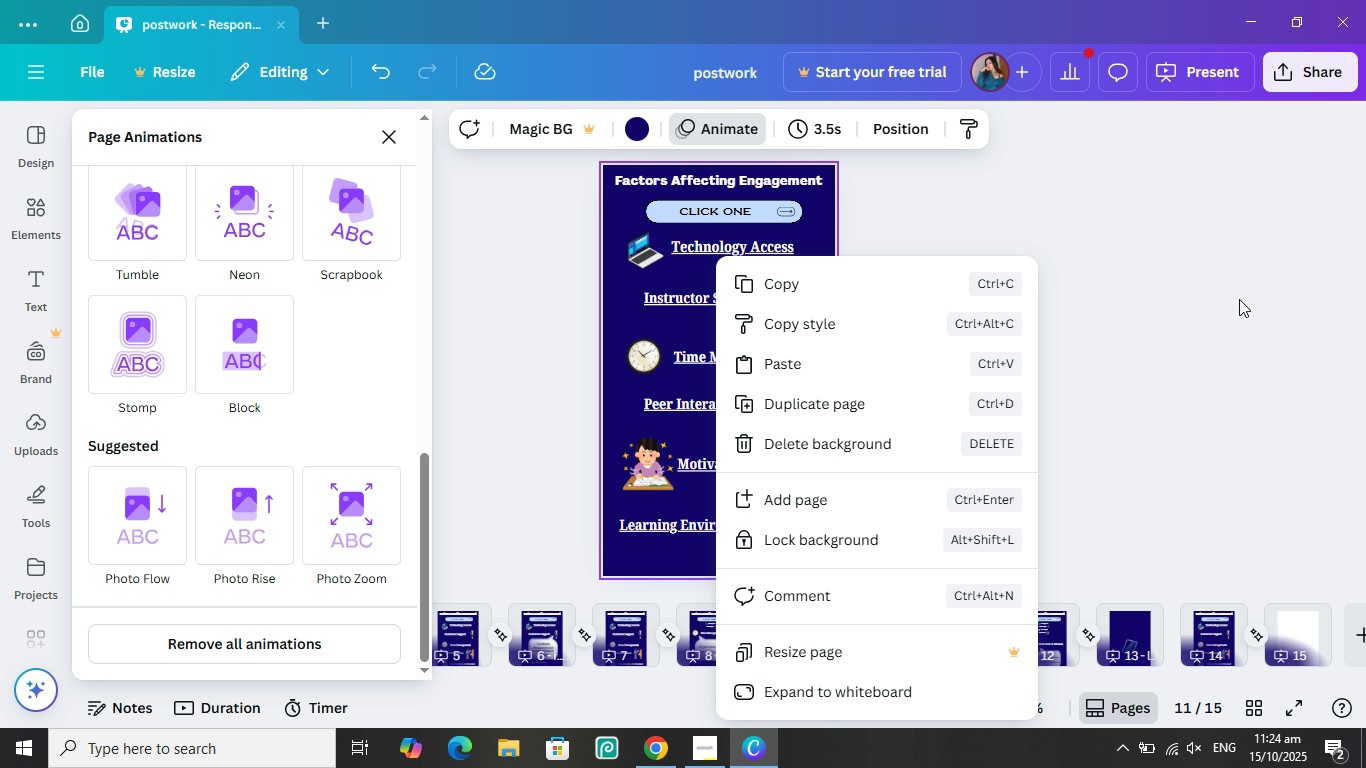 
left_click([1239, 299])
 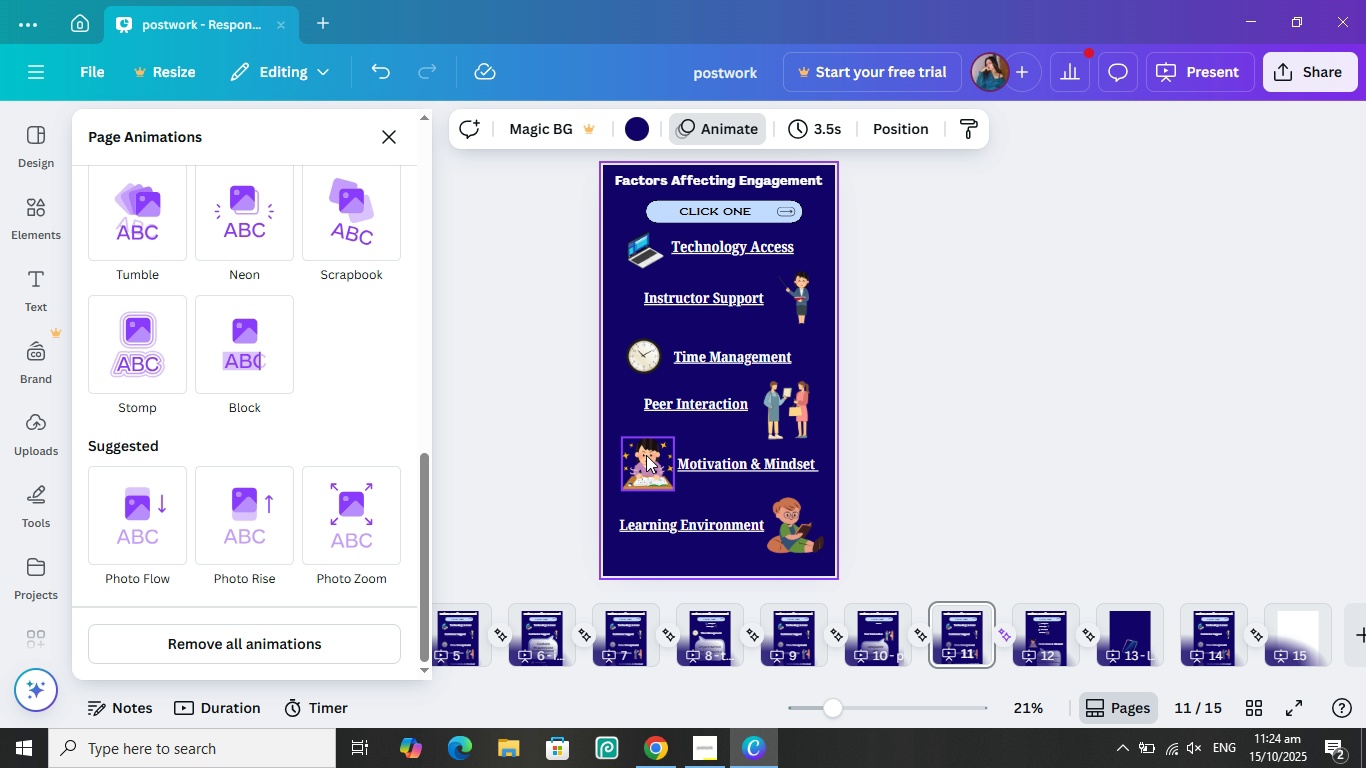 
left_click([646, 455])
 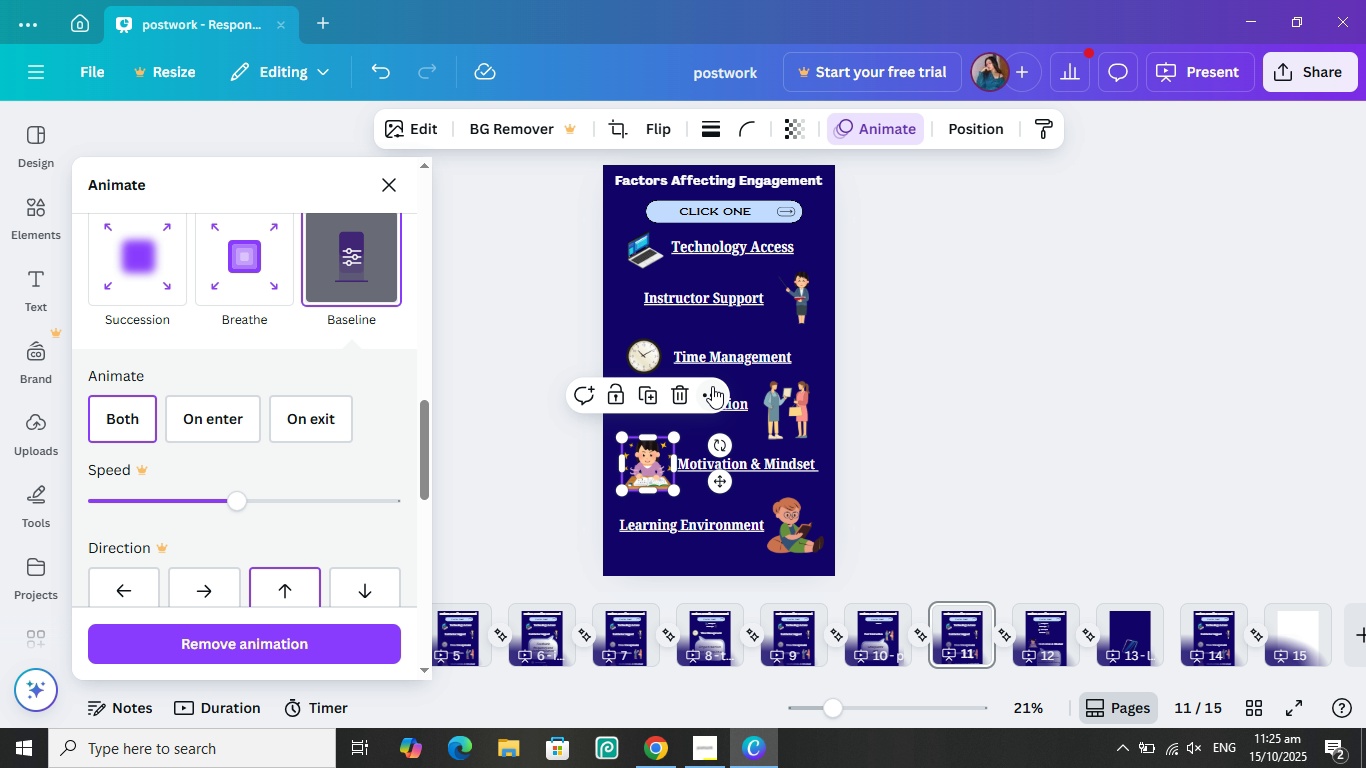 
left_click([706, 392])
 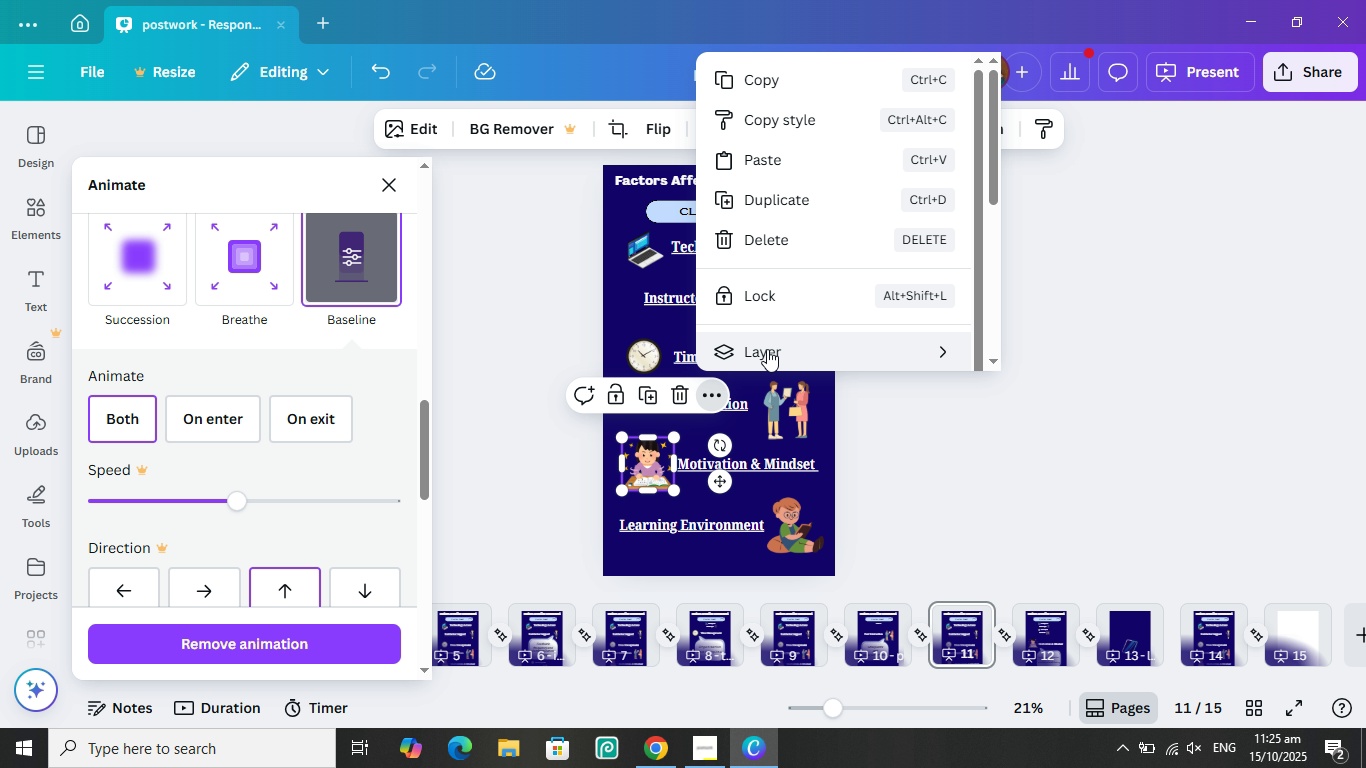 
left_click([767, 349])
 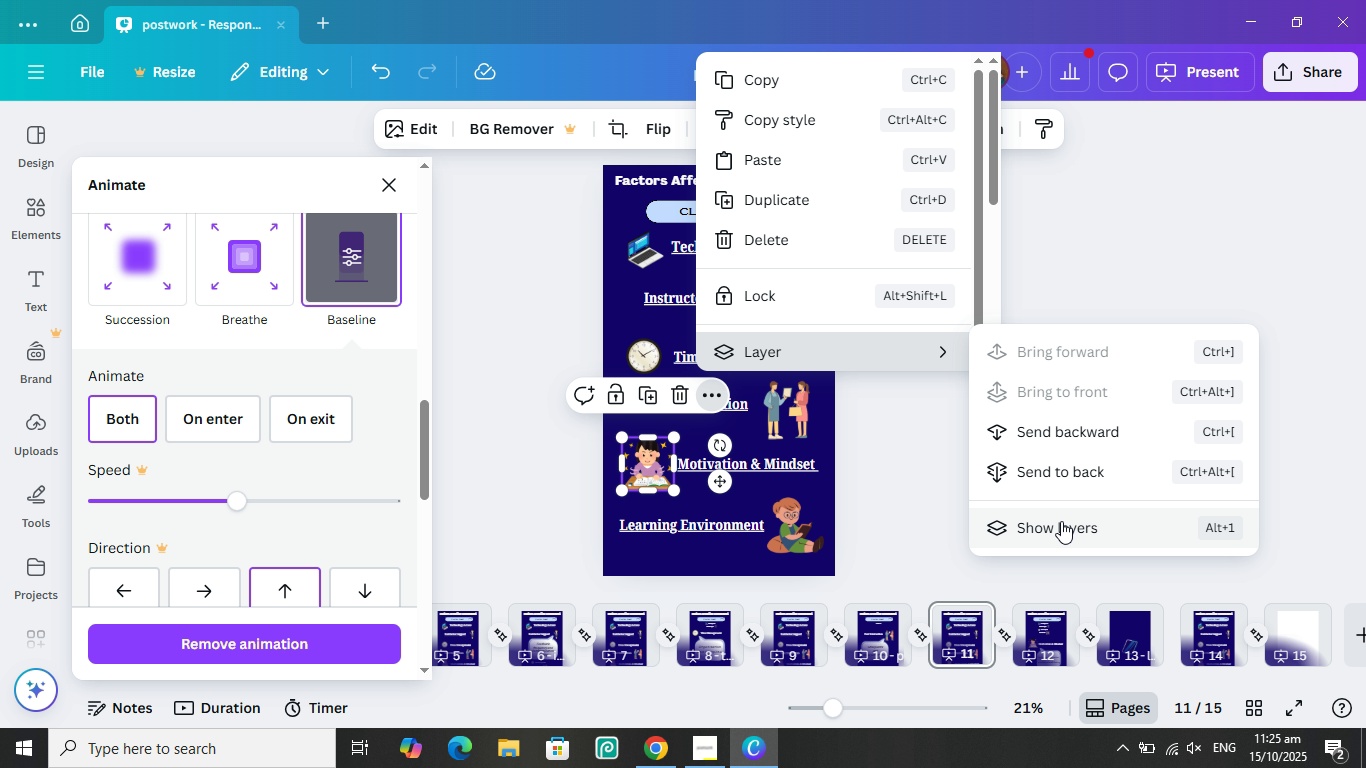 
left_click([1061, 532])
 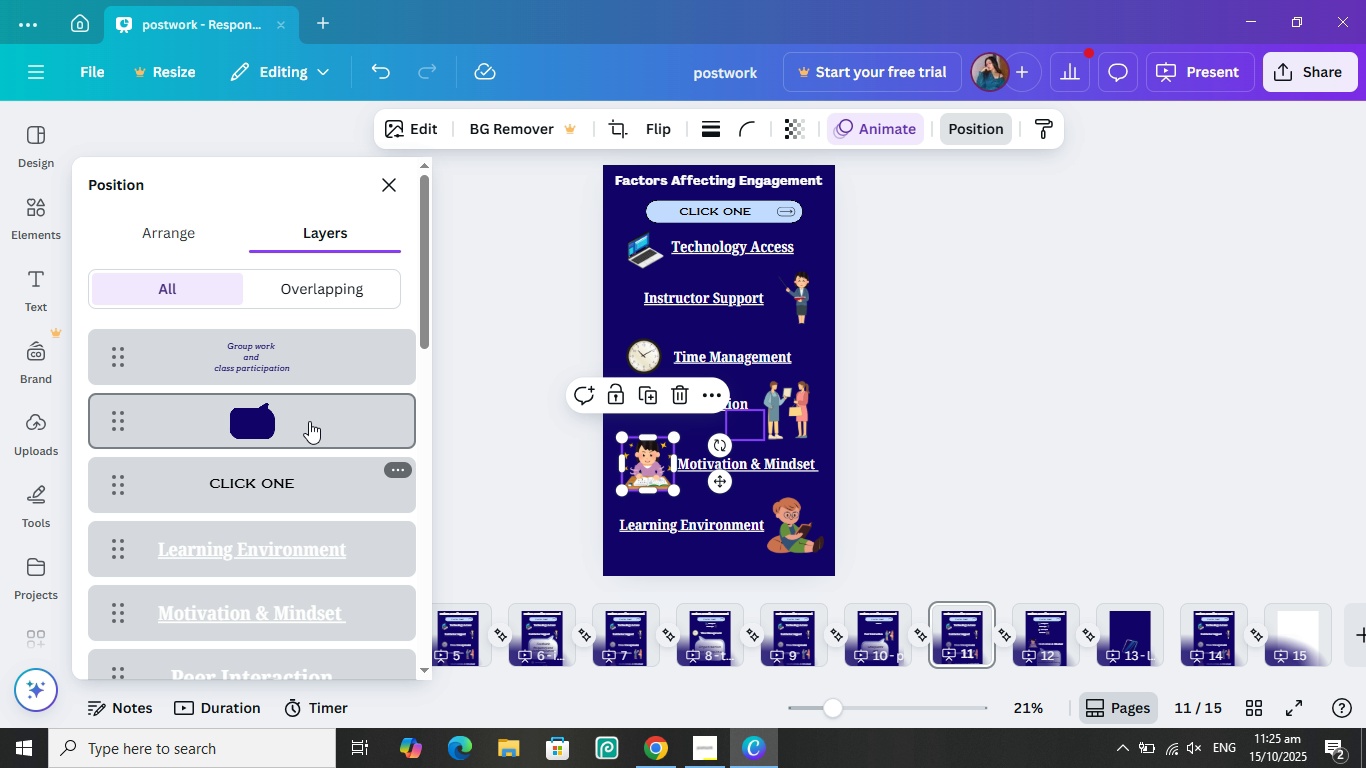 
scroll: coordinate [312, 406], scroll_direction: down, amount: 4.0
 